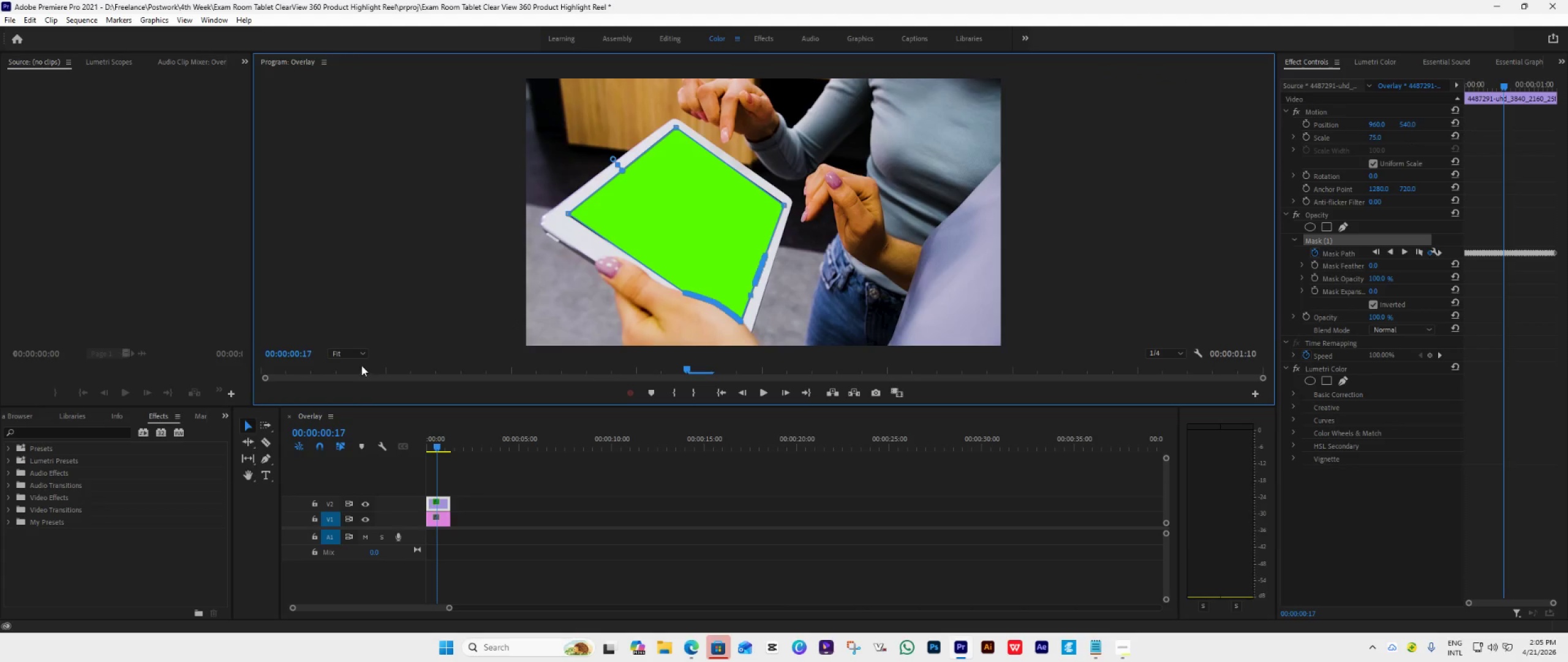 
left_click([360, 354])
 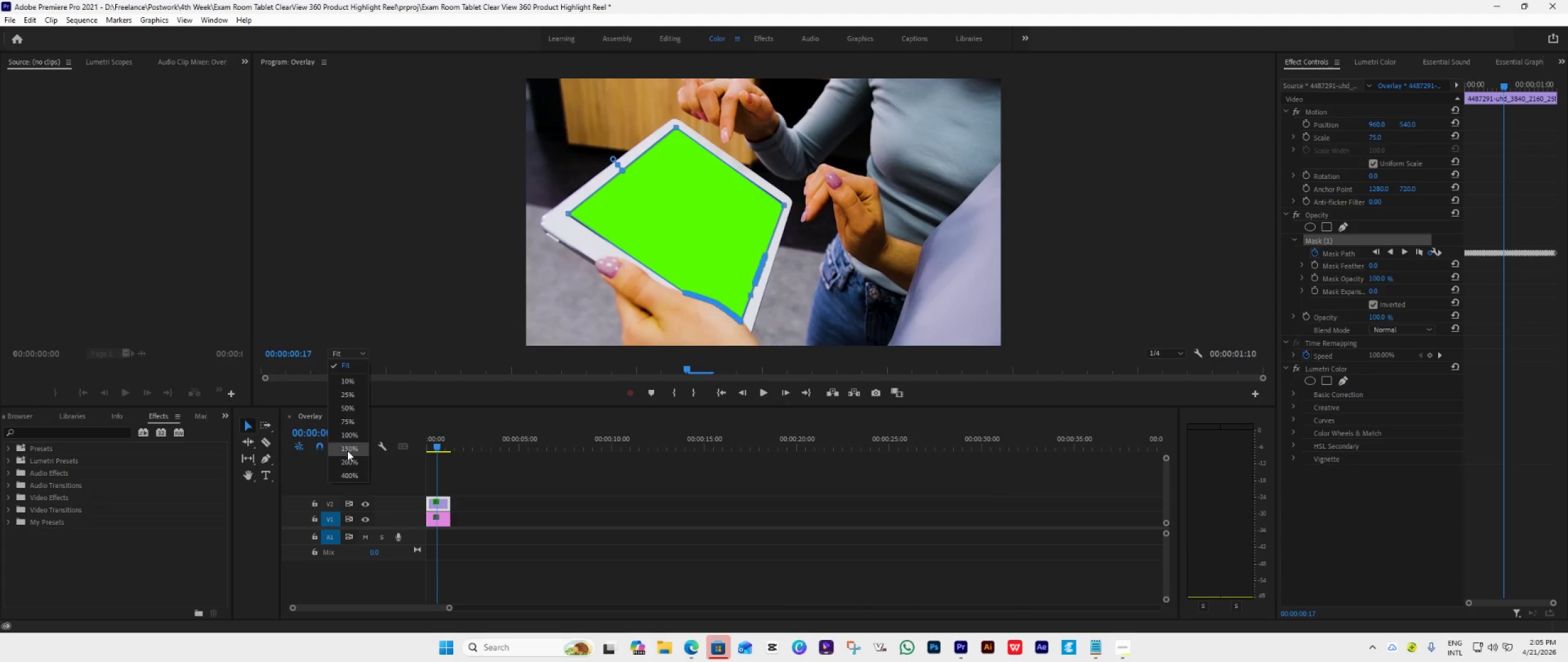 
left_click([347, 452])
 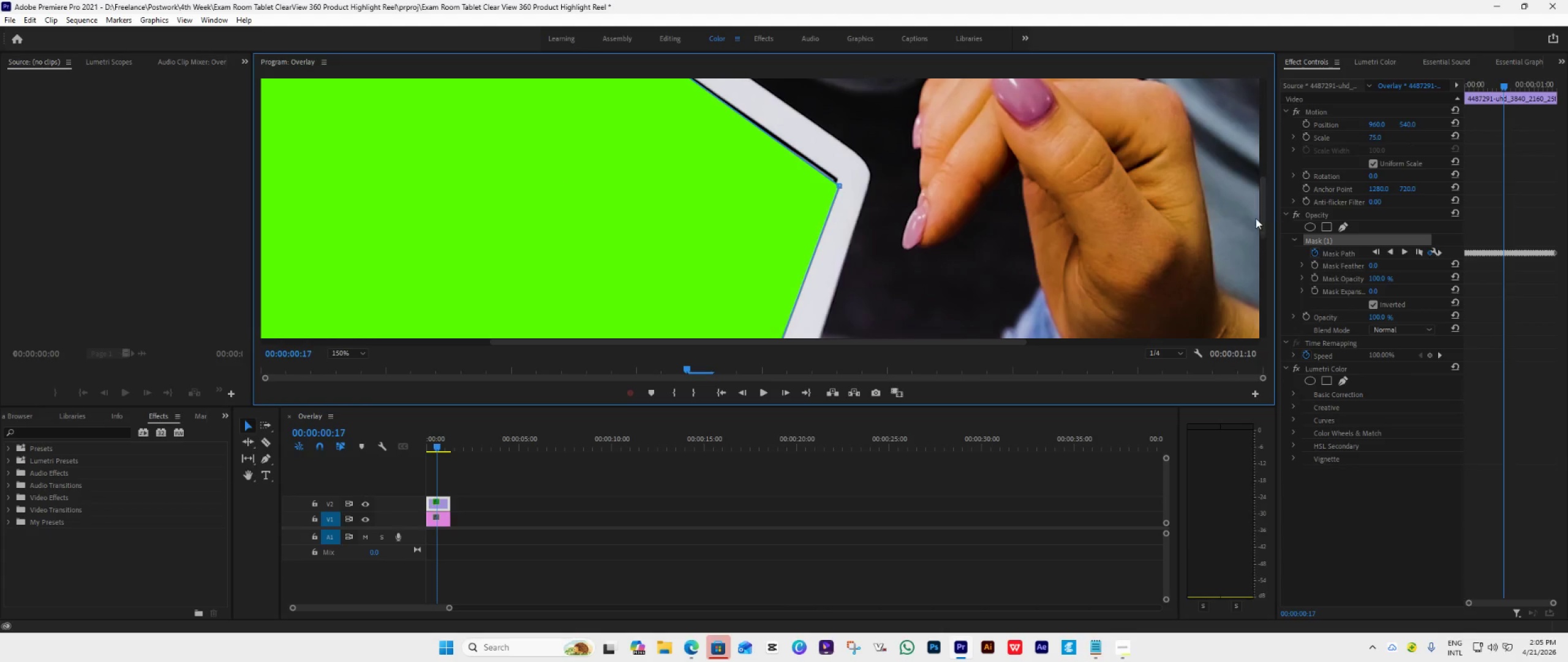 
left_click_drag(start_coordinate=[1260, 210], to_coordinate=[1260, 202])
 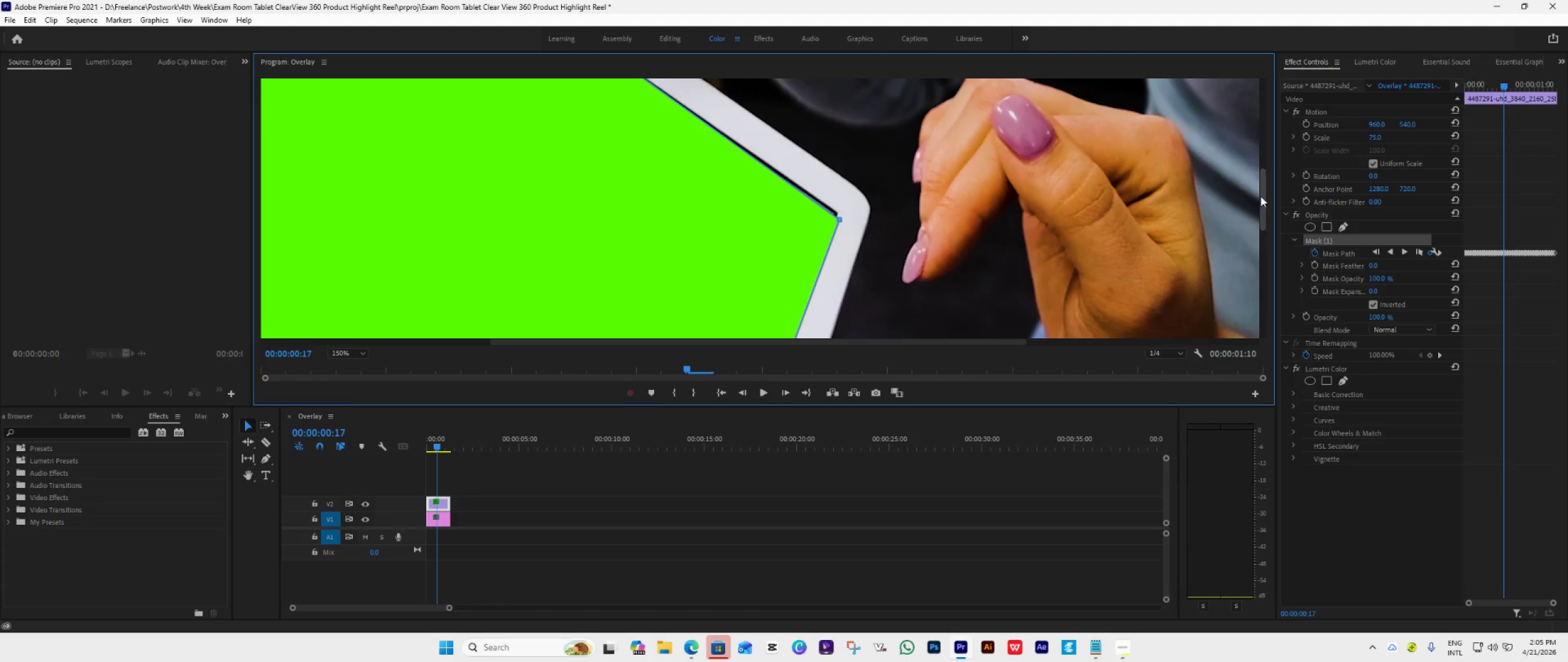 
wait(5.5)
 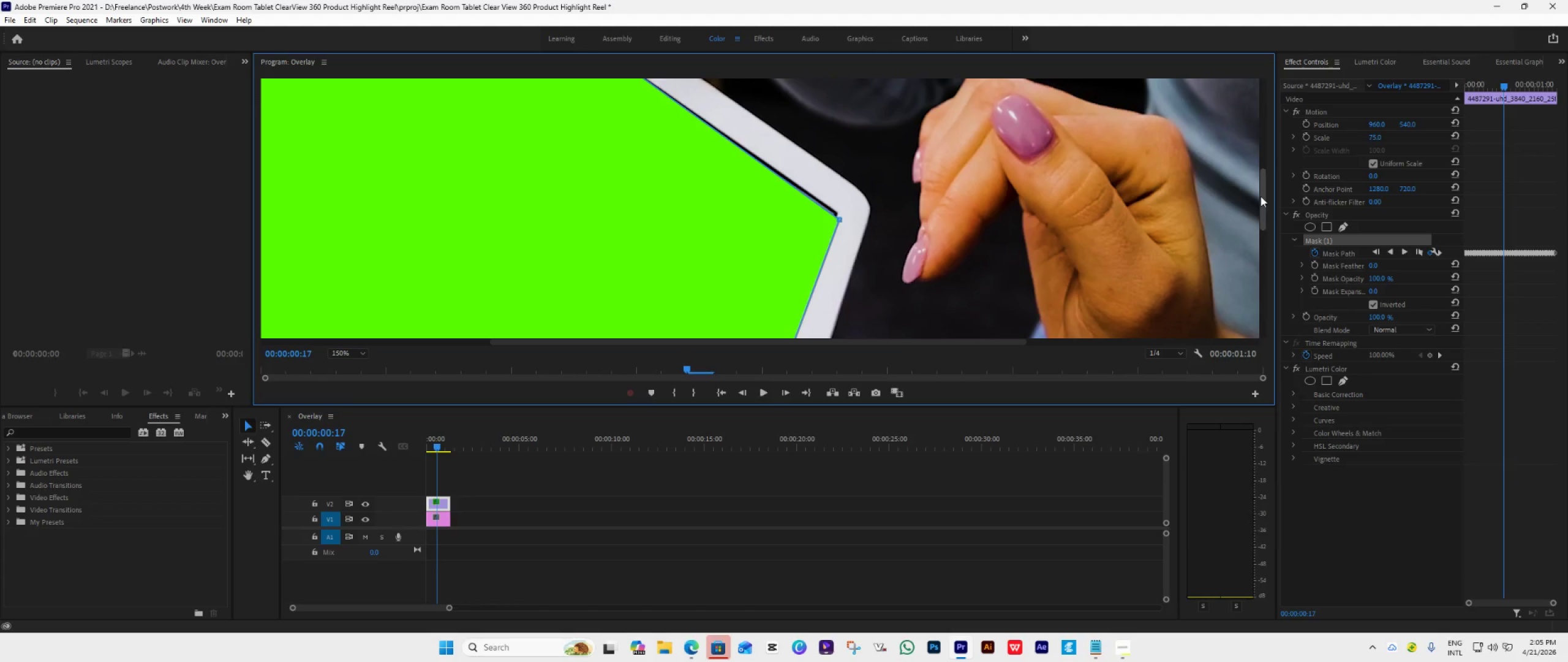 
key(Control+Z)
 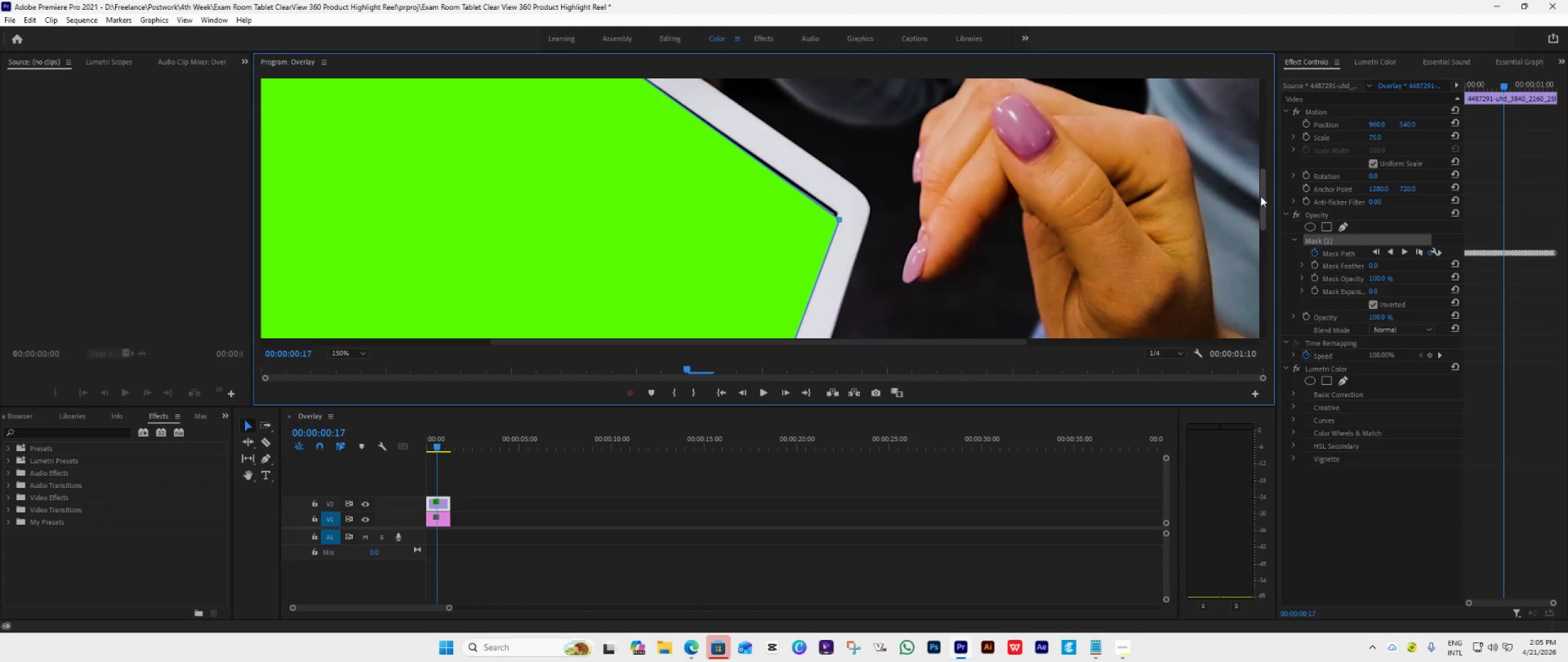 
key(Control+Z)
 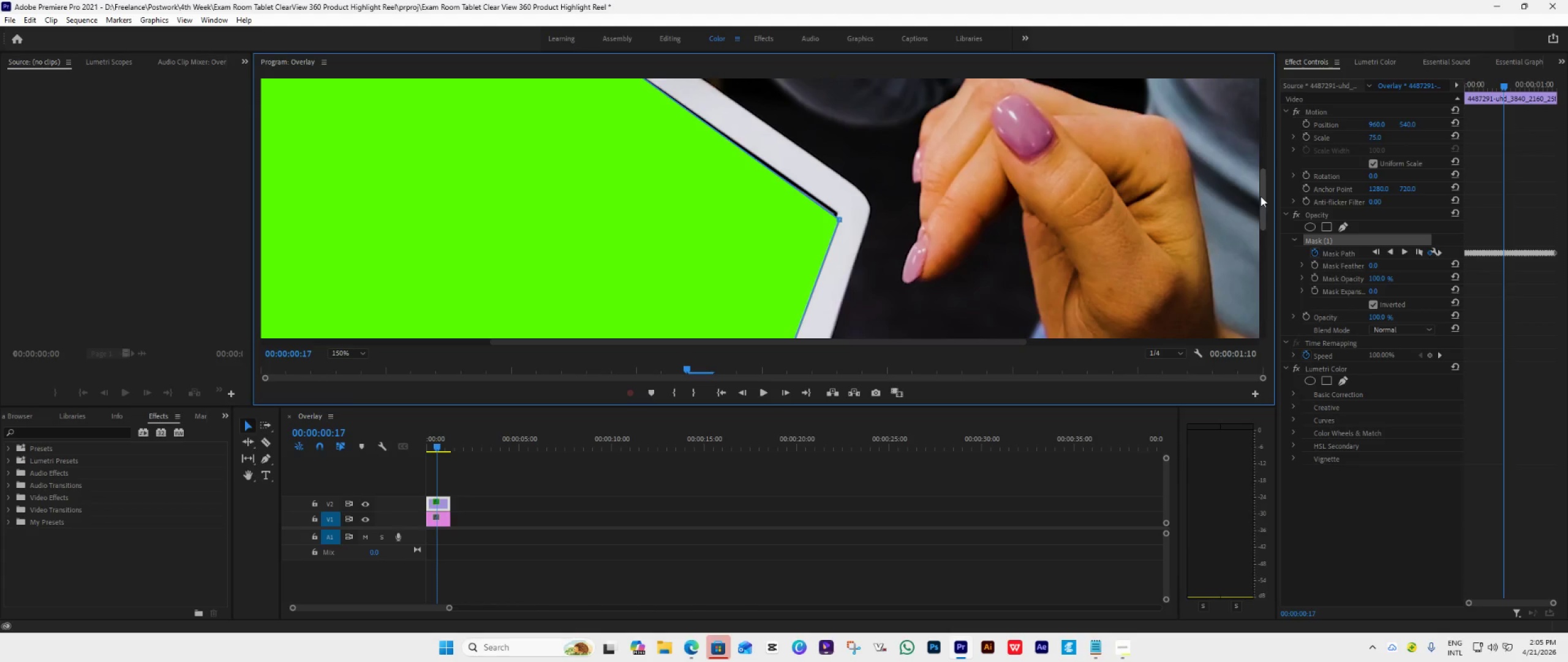 
key(Control+Z)
 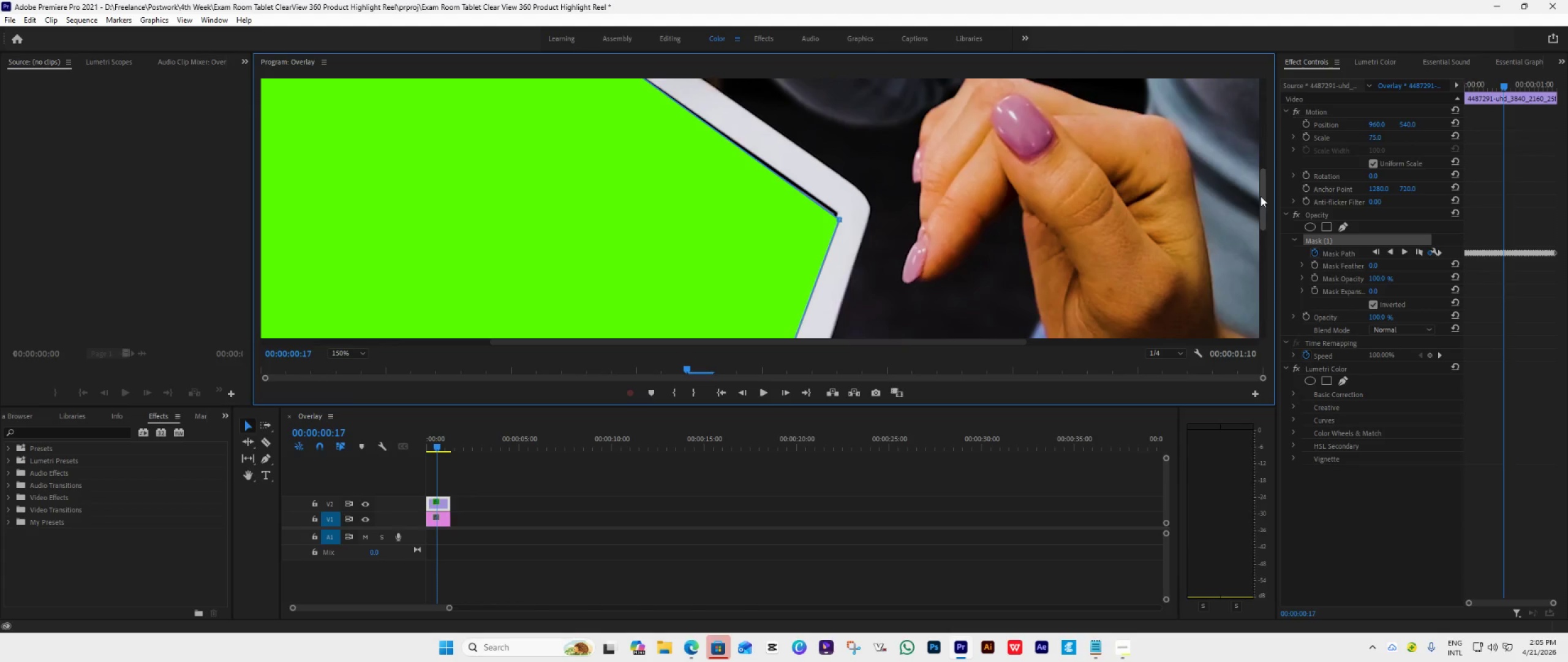 
key(Control+Z)
 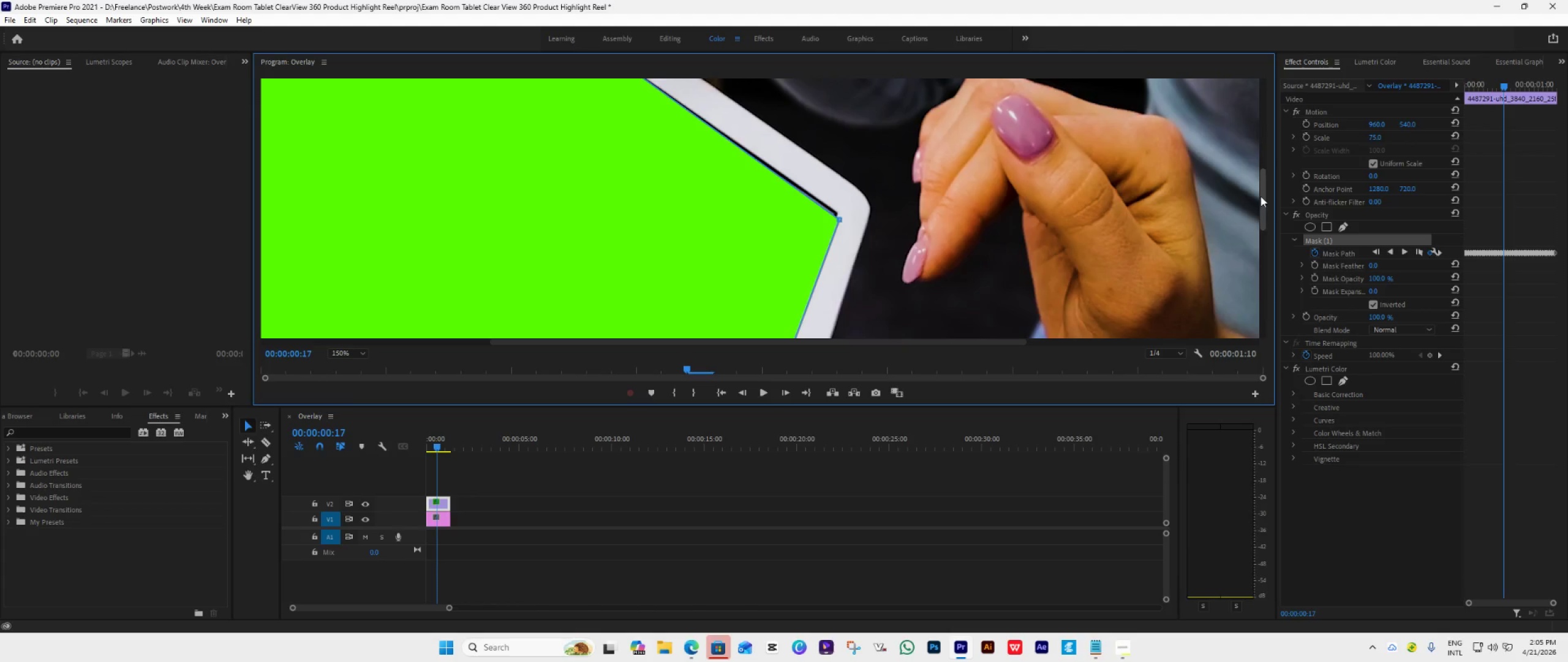 
key(Control+Z)
 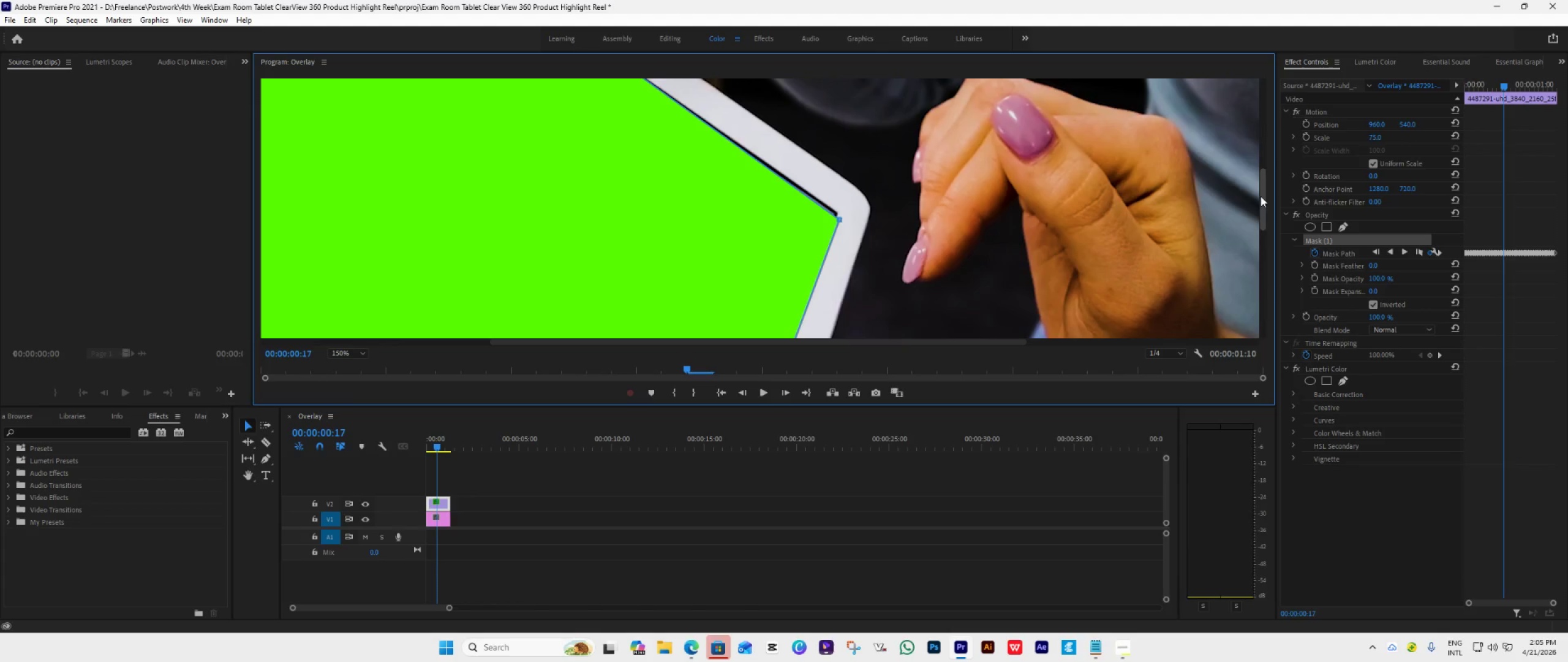 
key(Control+Z)
 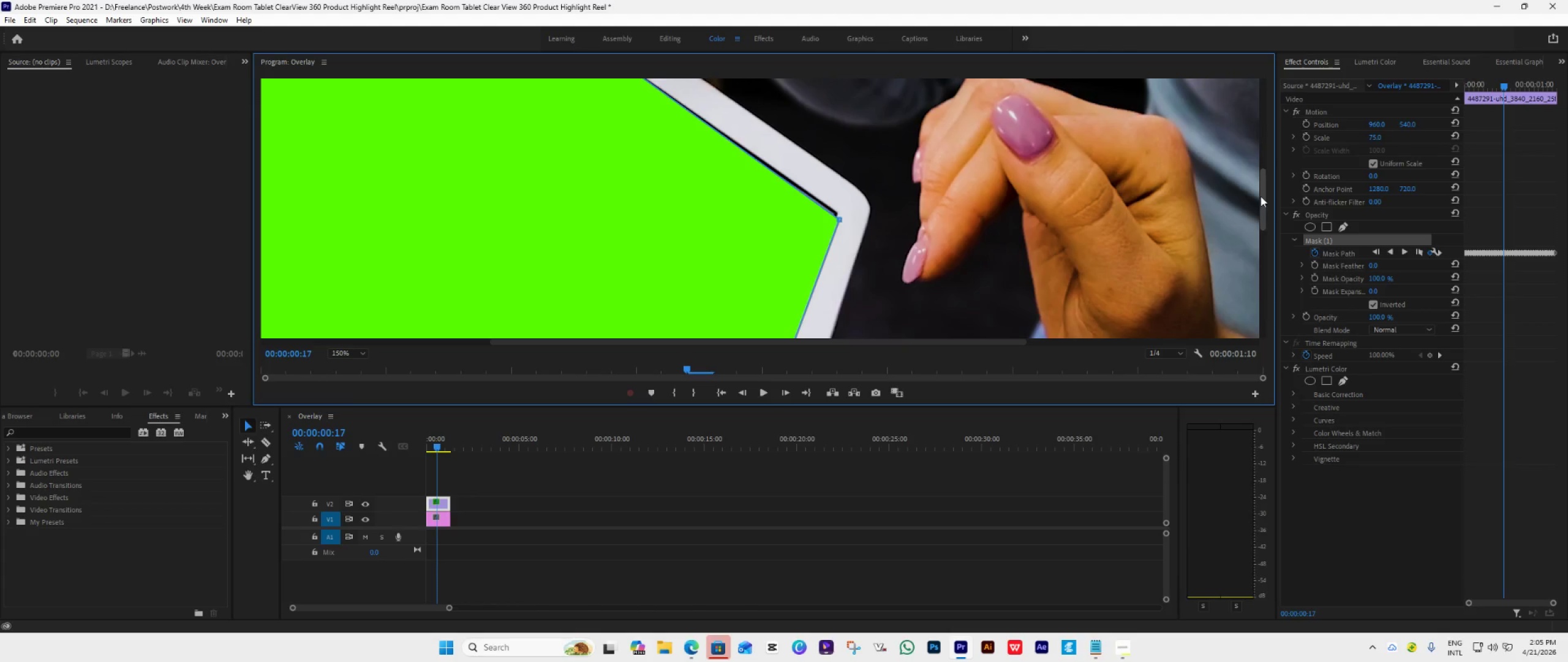 
key(Control+Z)
 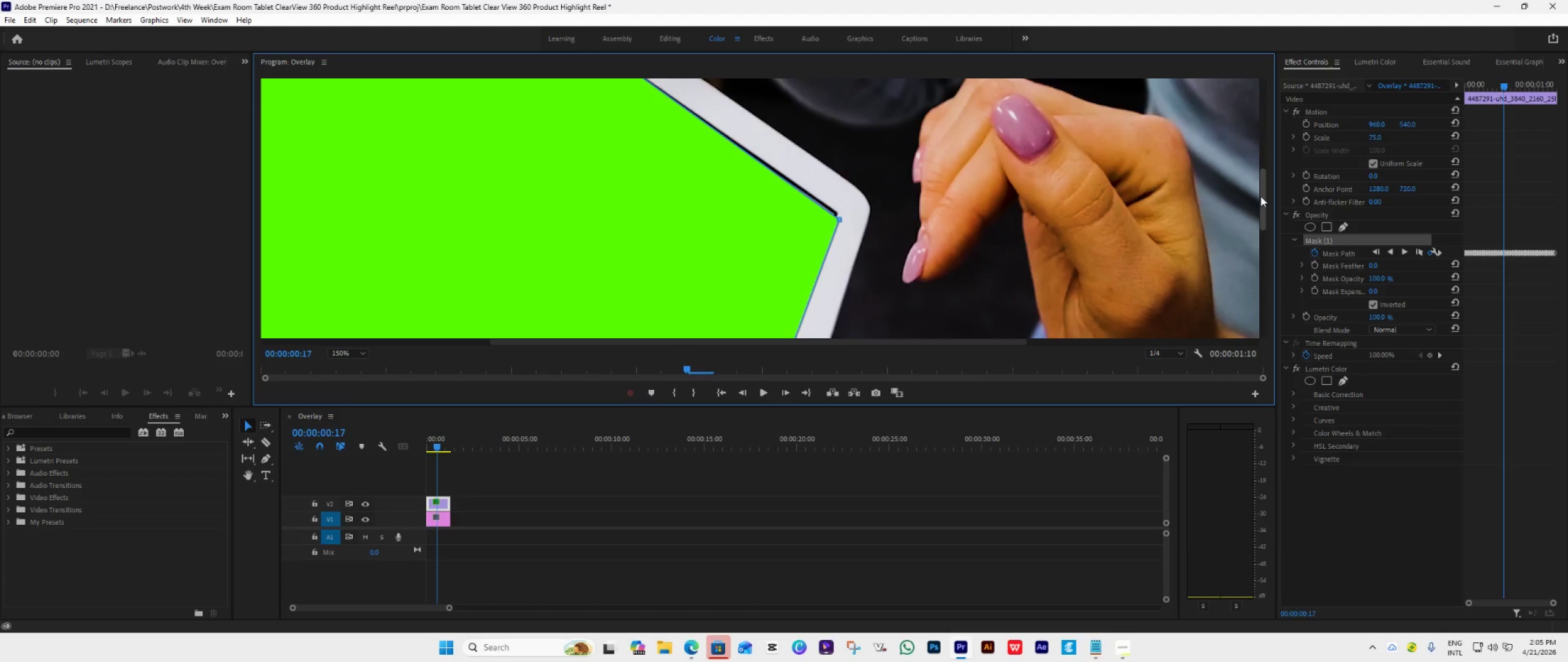 
key(Control+Z)
 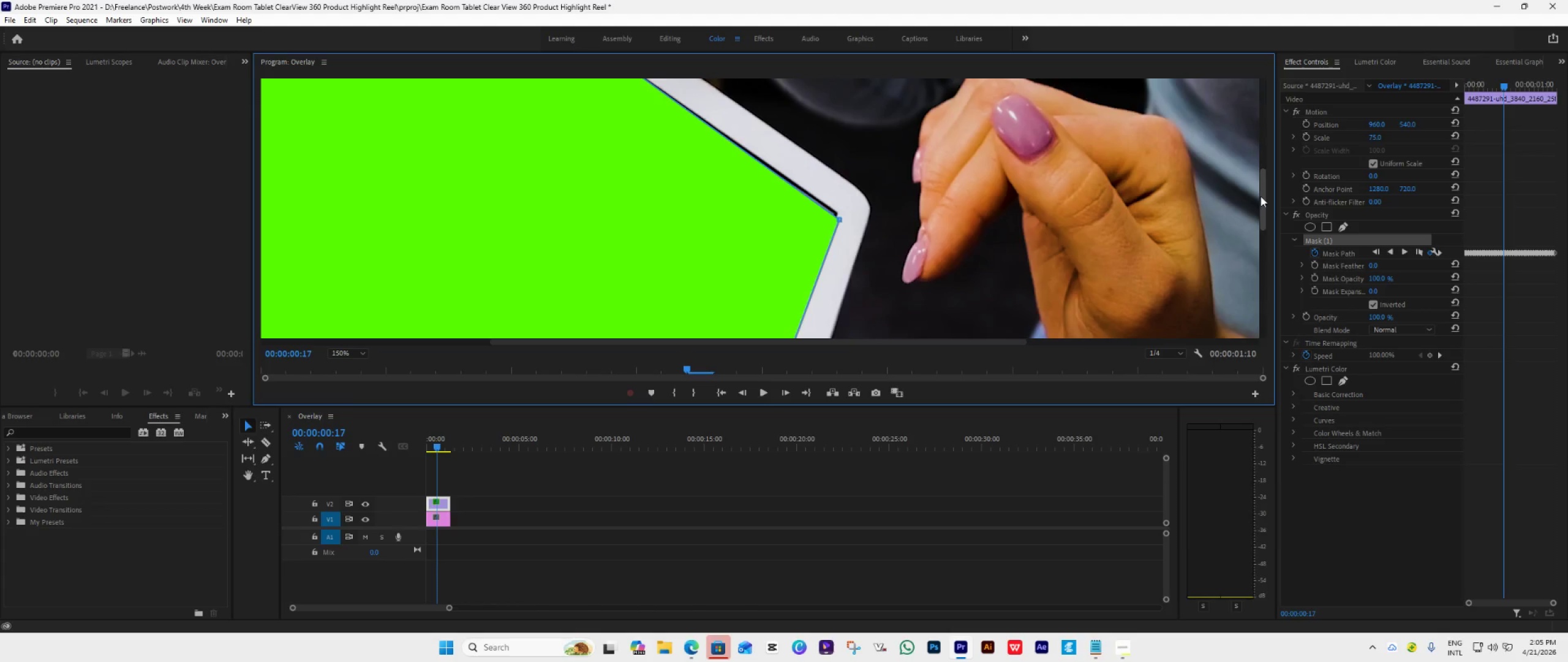 
left_click_drag(start_coordinate=[1264, 201], to_coordinate=[1251, 198])
 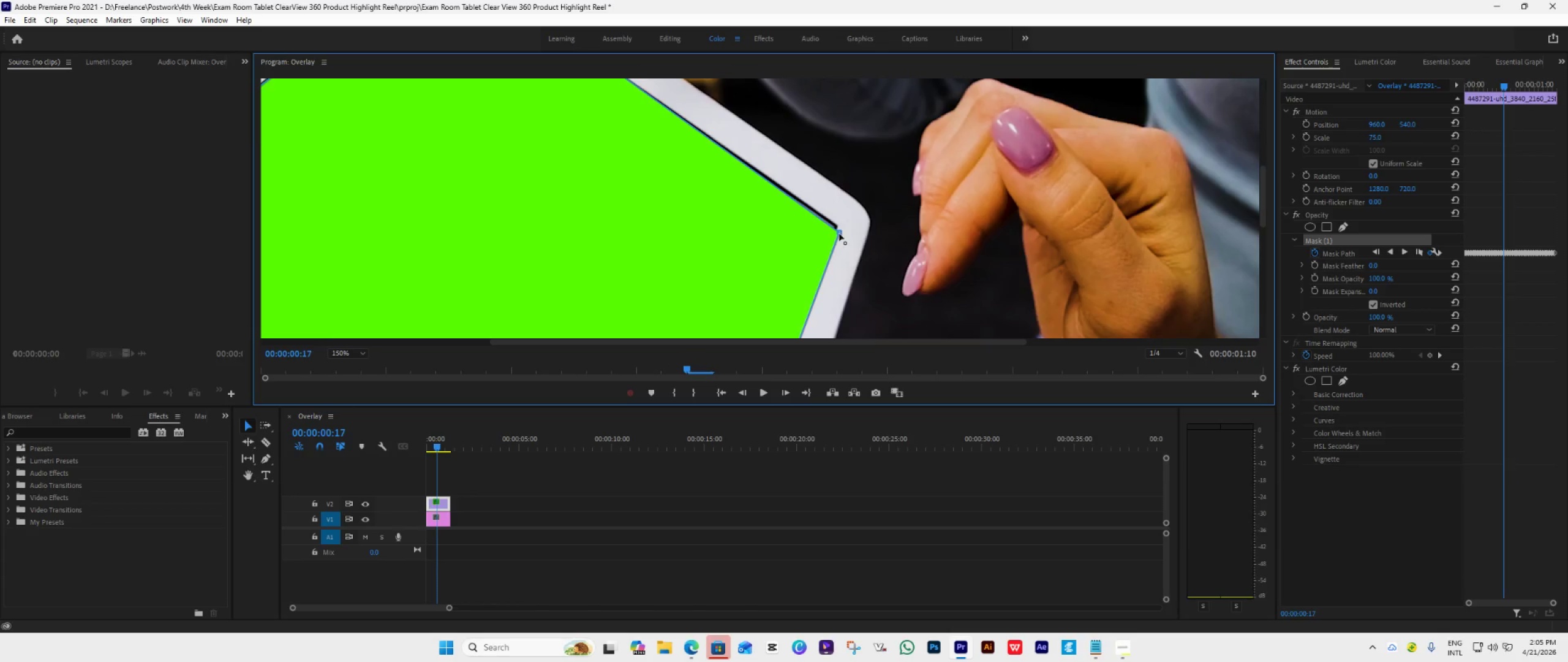 
left_click_drag(start_coordinate=[839, 232], to_coordinate=[838, 226])
 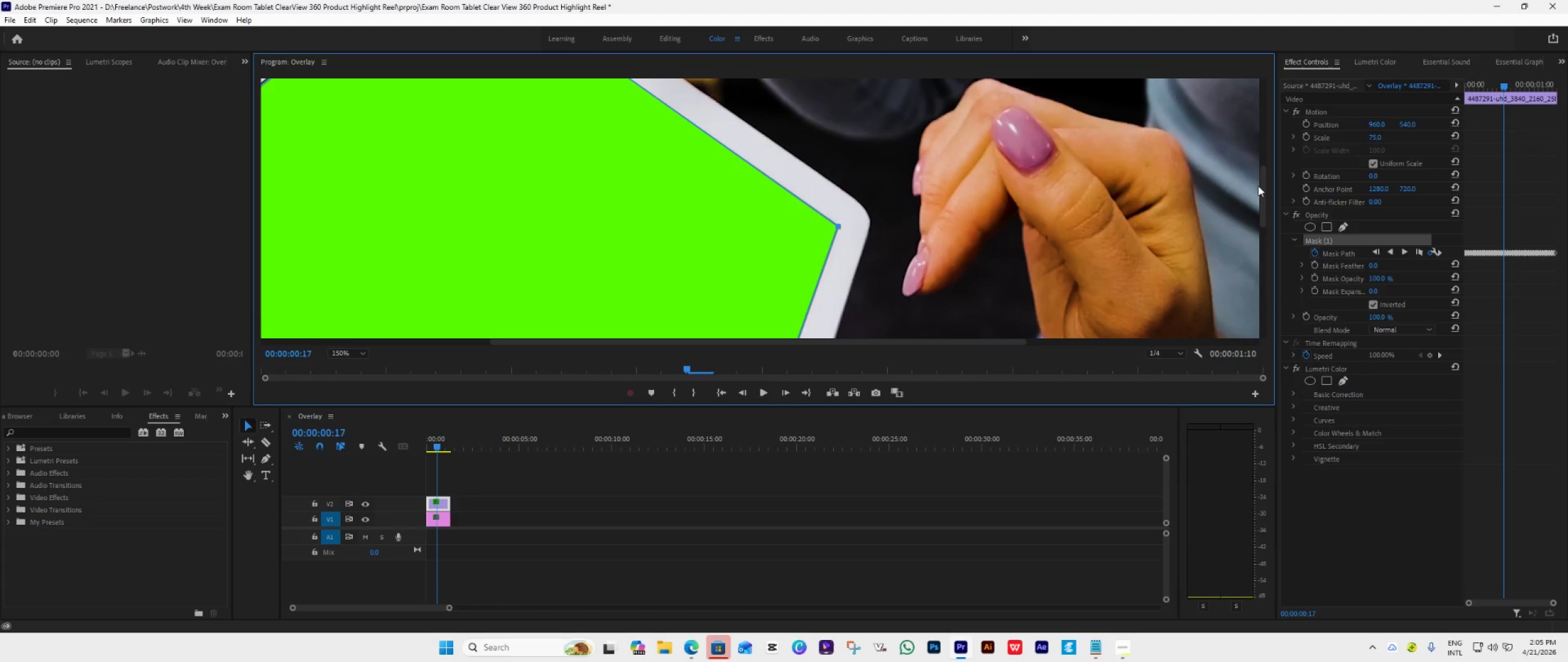 
left_click_drag(start_coordinate=[1261, 181], to_coordinate=[1254, 145])
 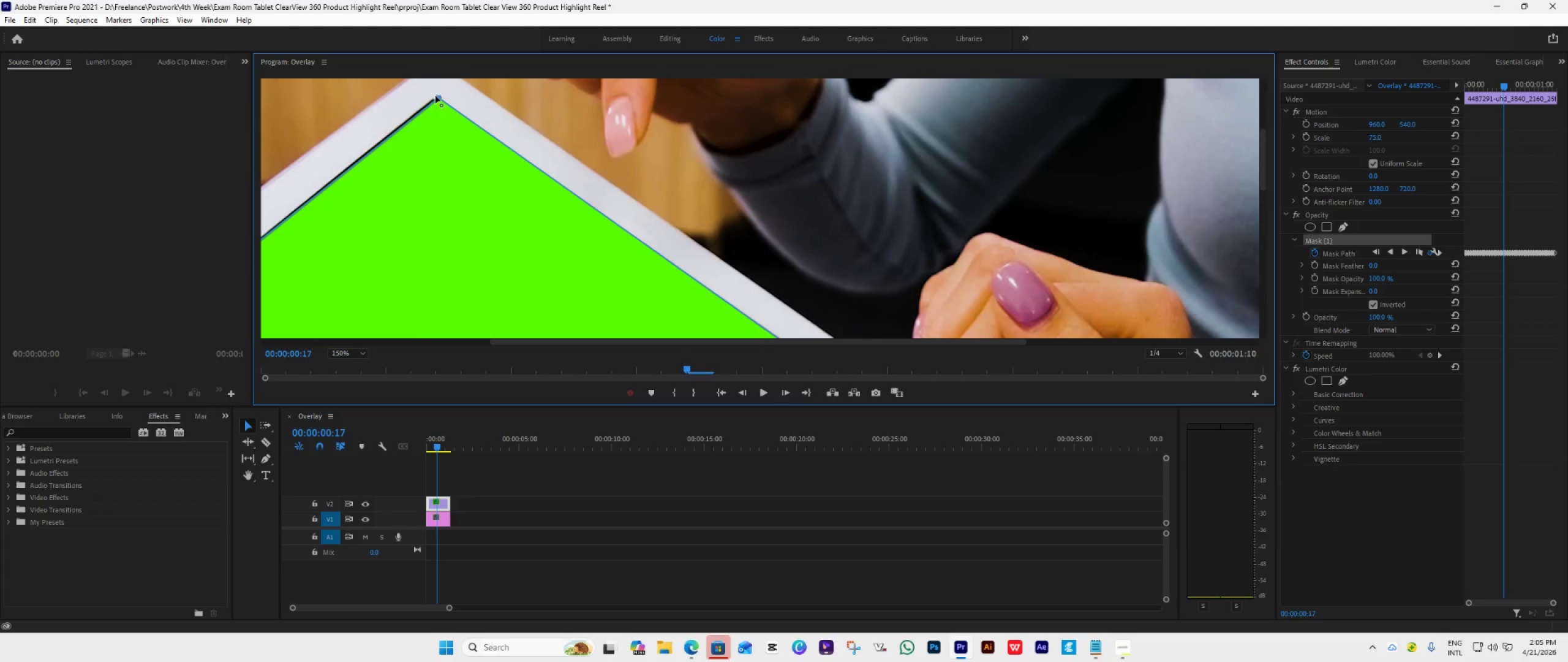 
left_click_drag(start_coordinate=[438, 96], to_coordinate=[432, 96])
 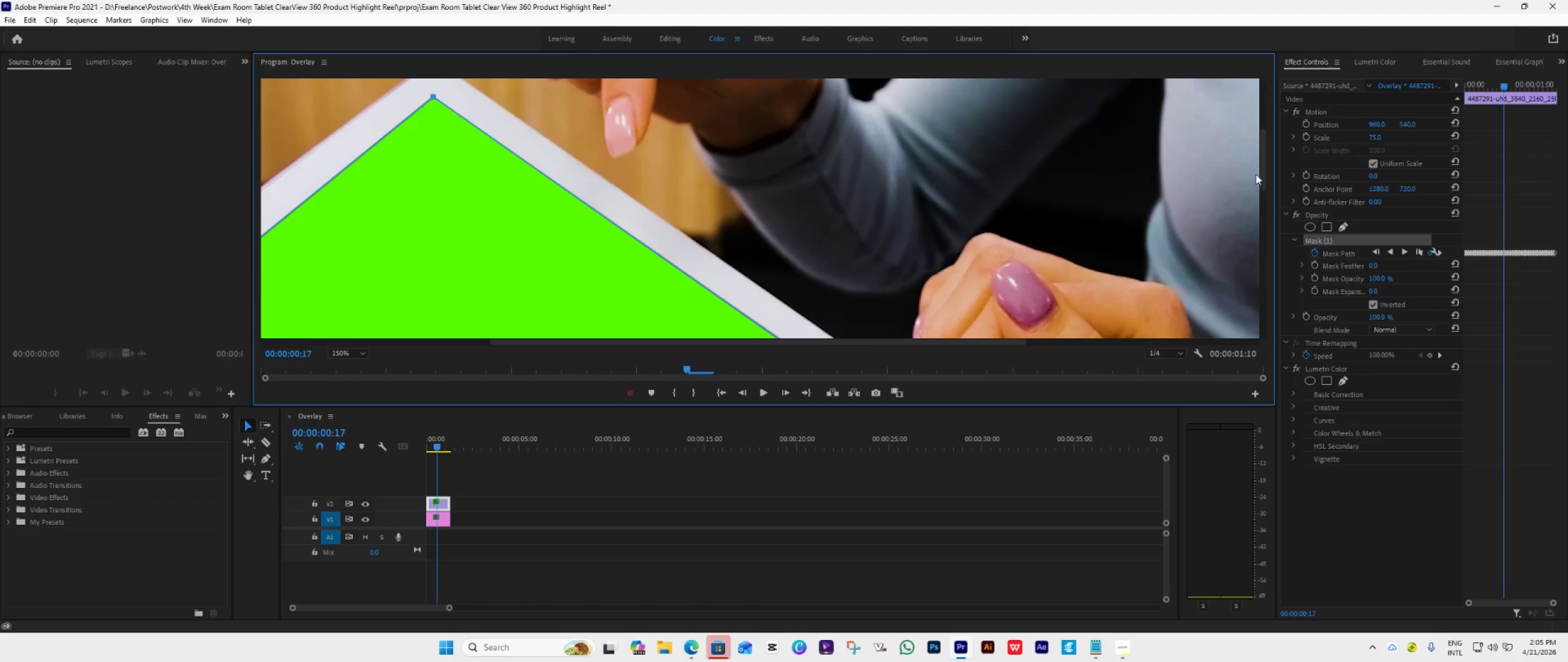 
left_click_drag(start_coordinate=[1262, 162], to_coordinate=[1258, 291])
 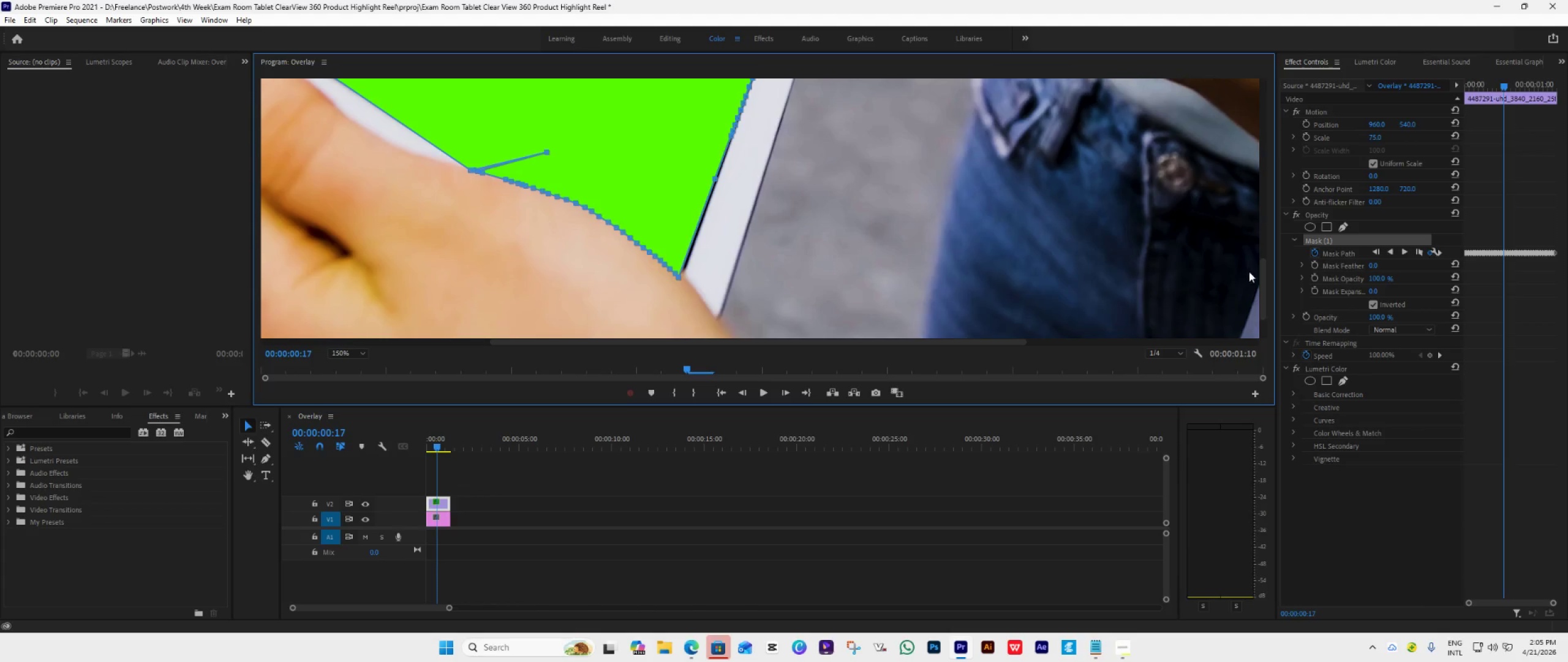 
wait(8.58)
 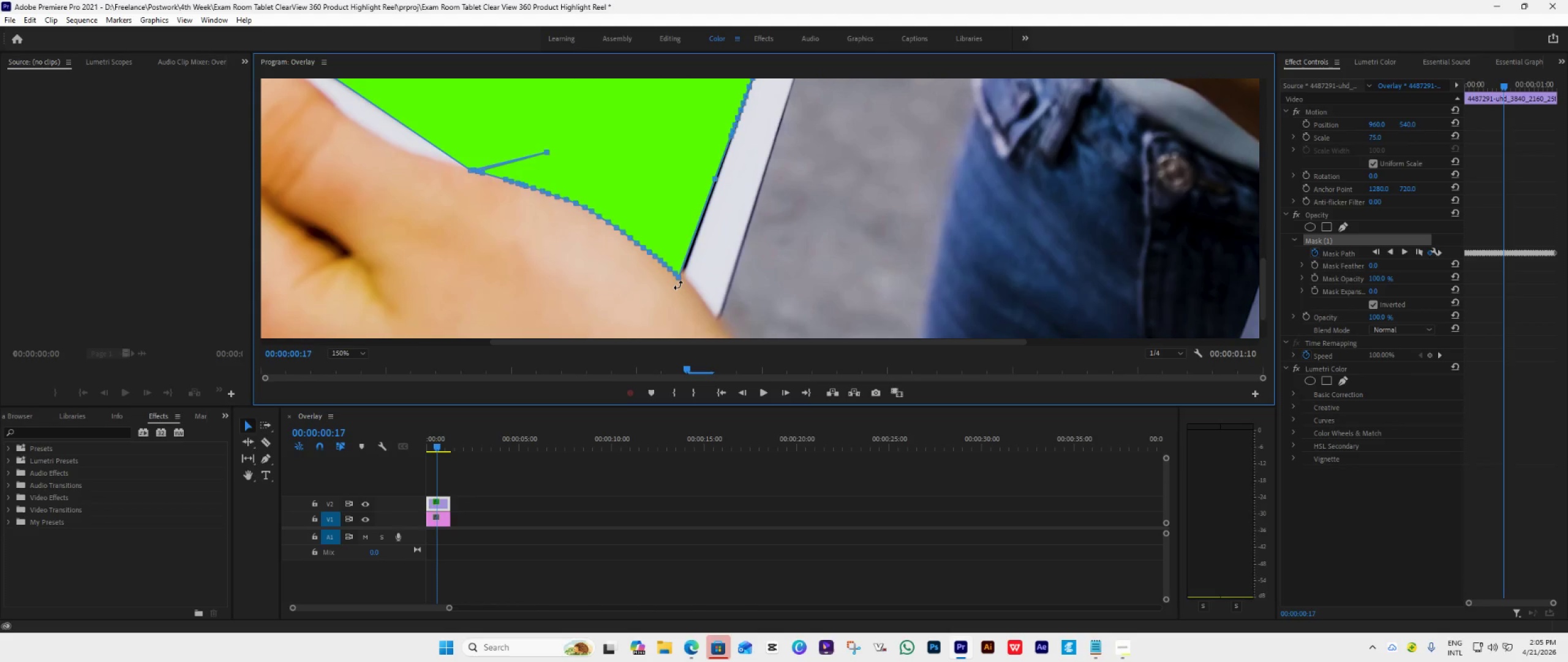 
key(Control+Z)
 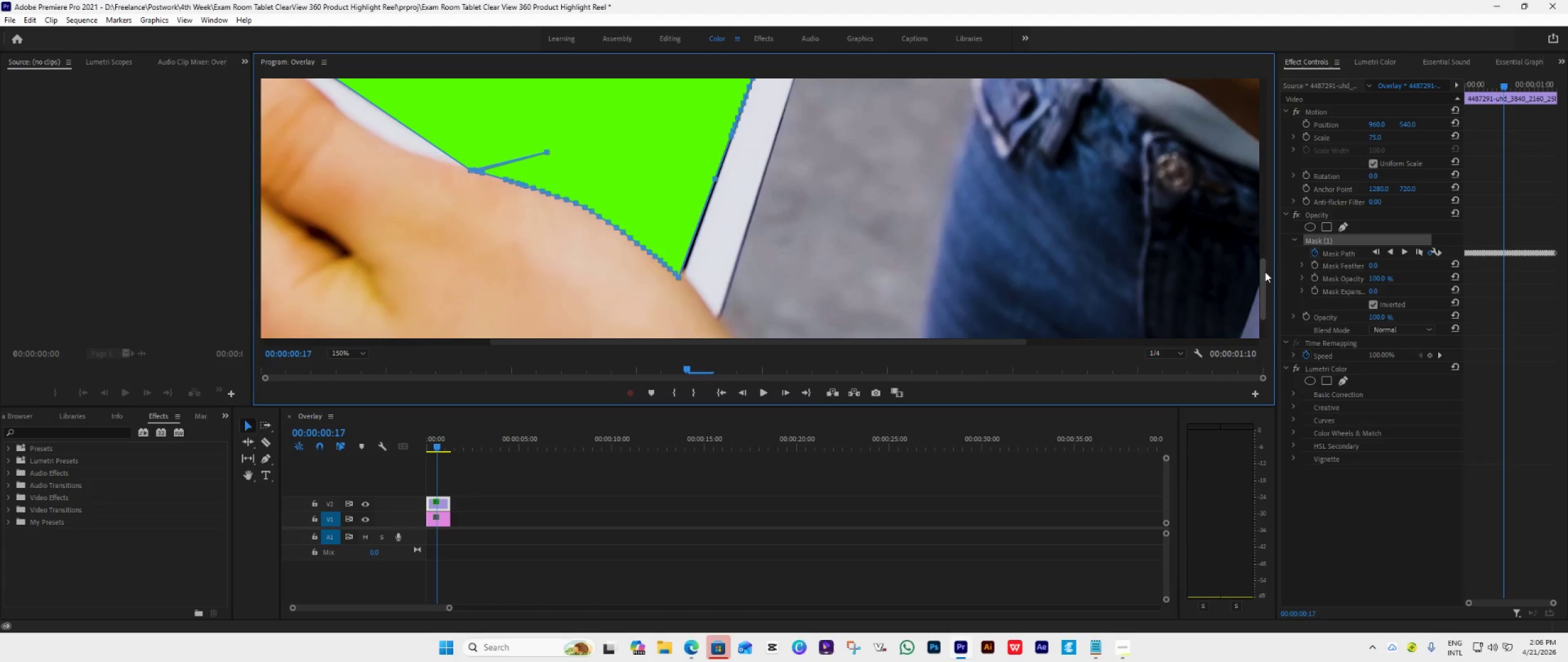 
key(Control+Z)
 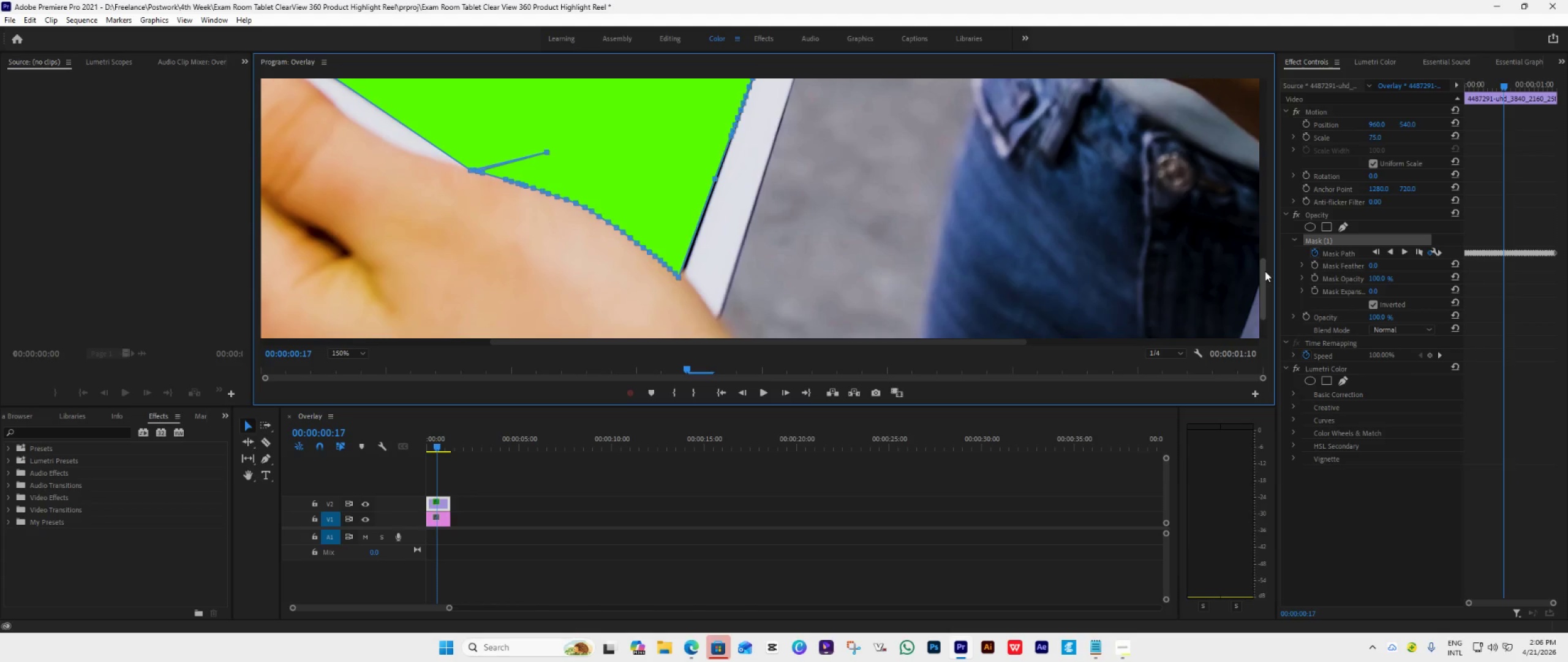 
key(Control+Z)
 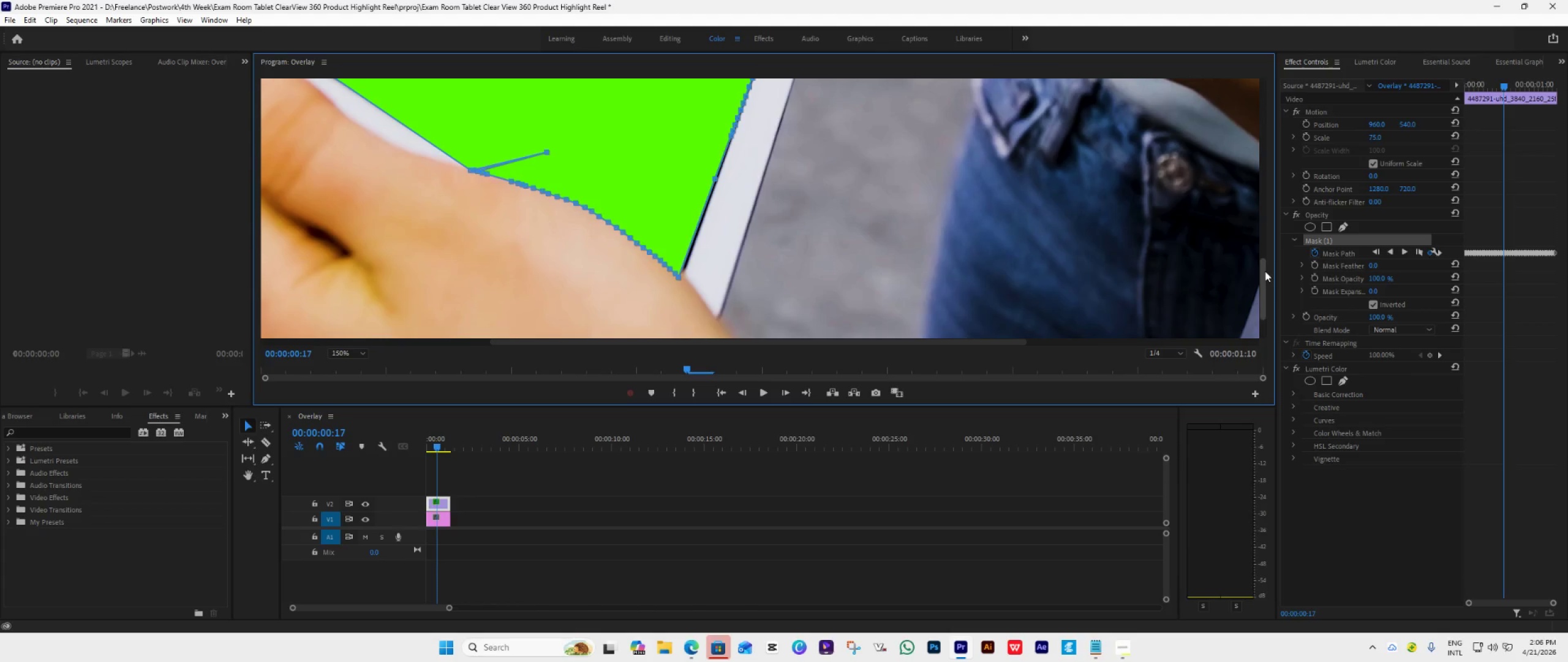 
key(Control+Z)
 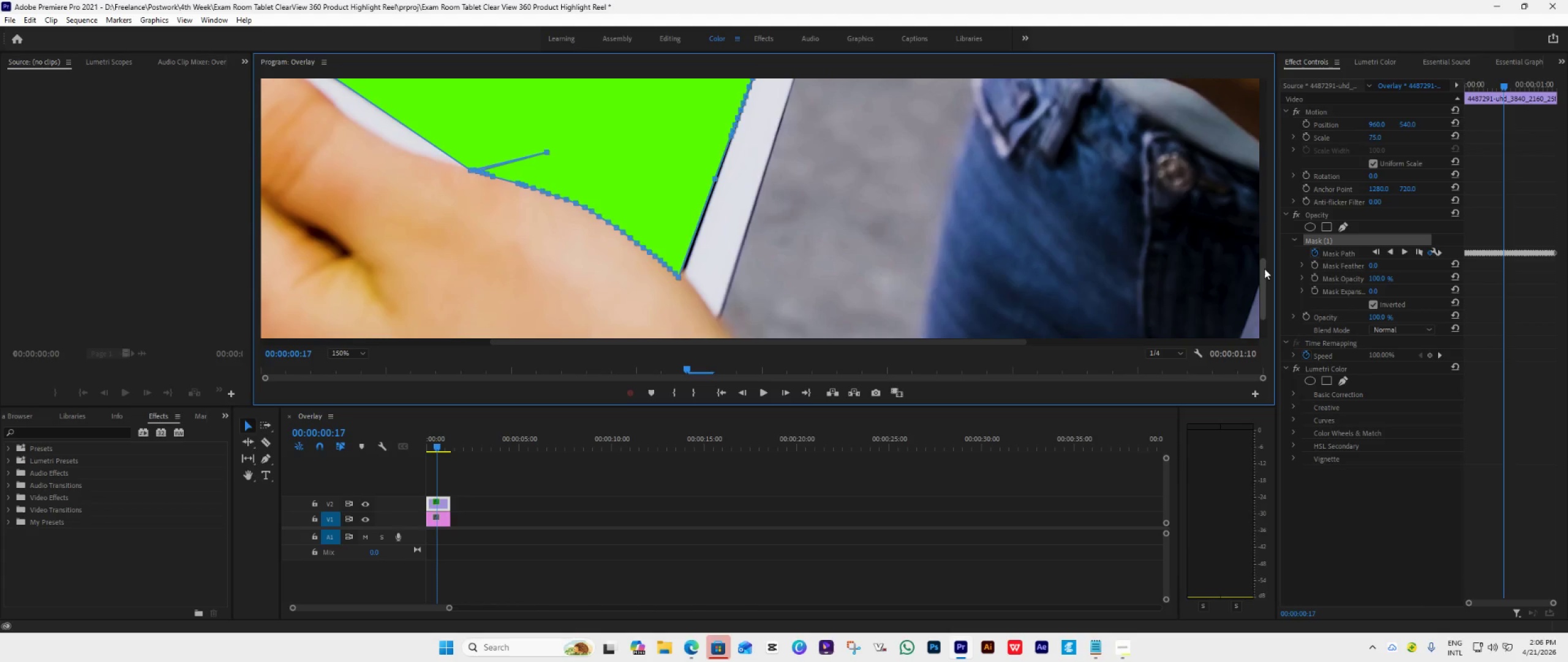 
key(Control+Z)
 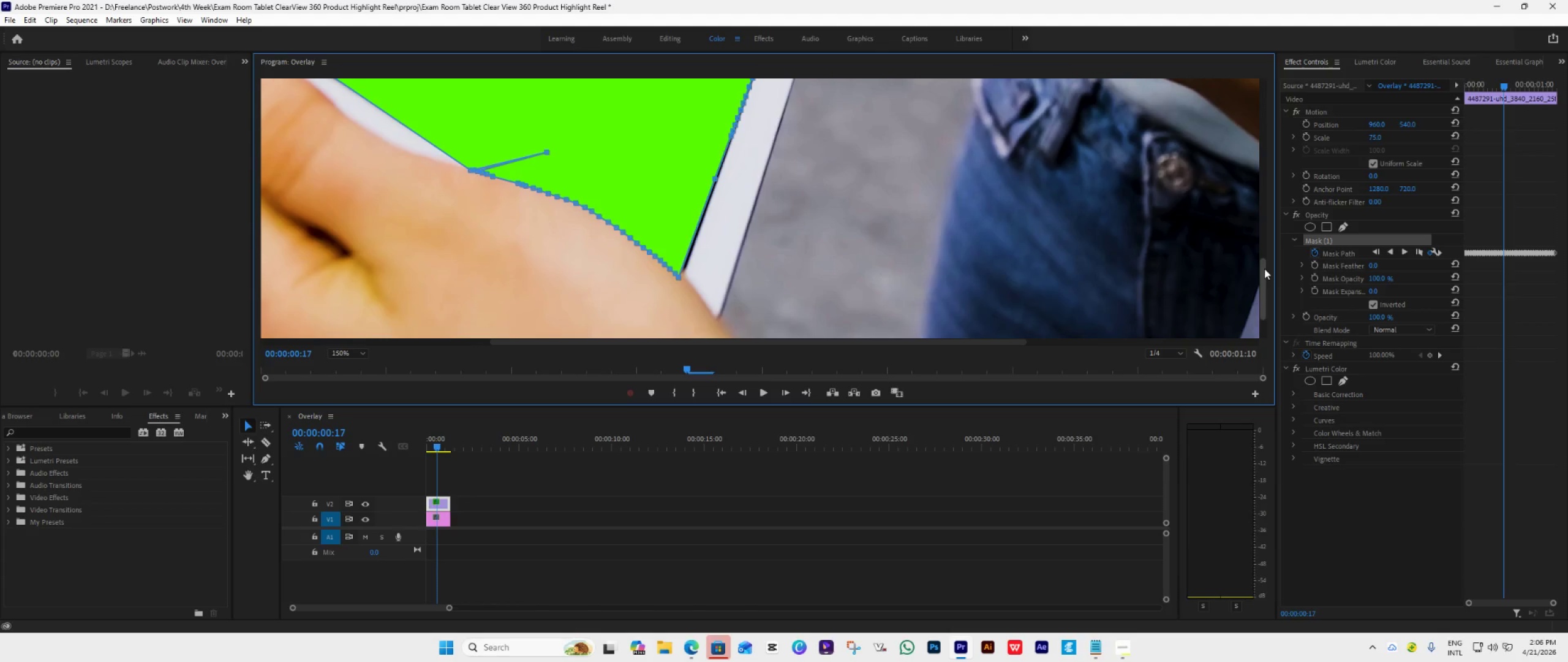 
key(Control+Z)
 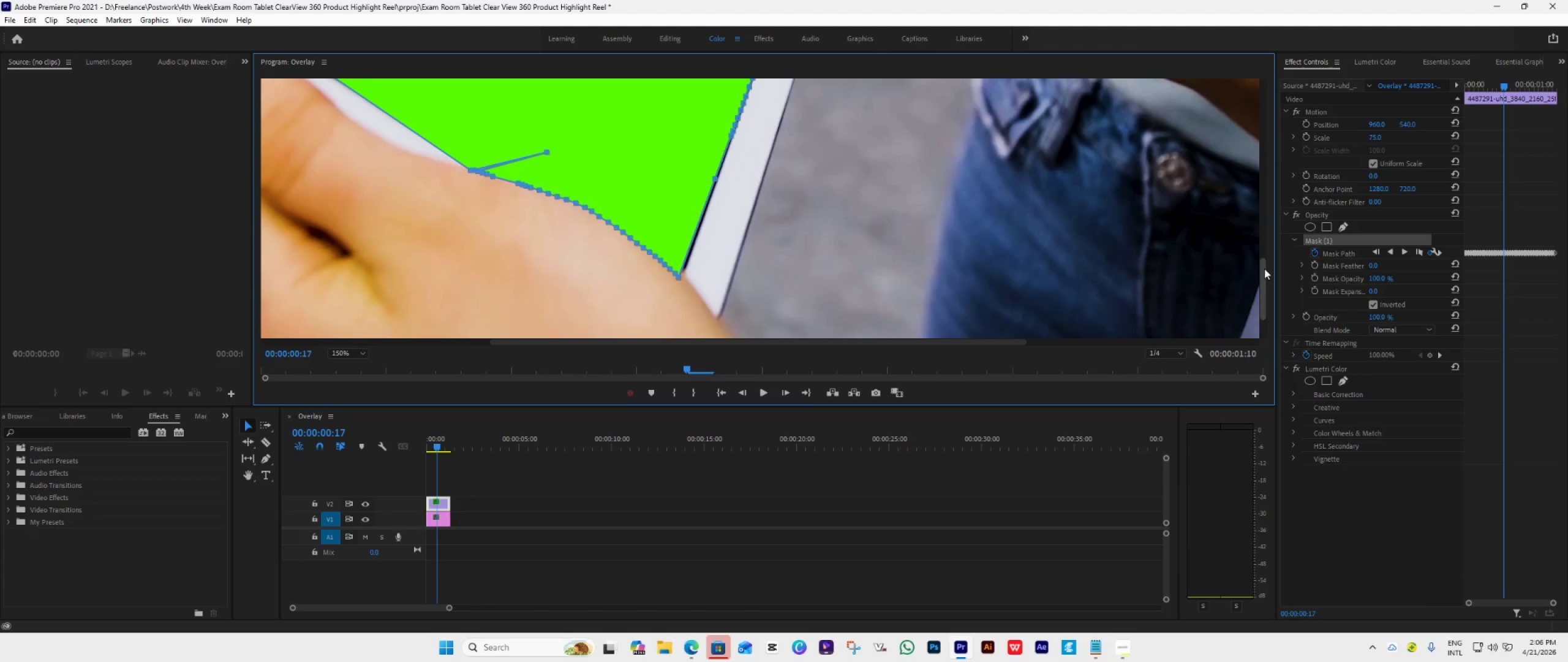 
key(Control+Z)
 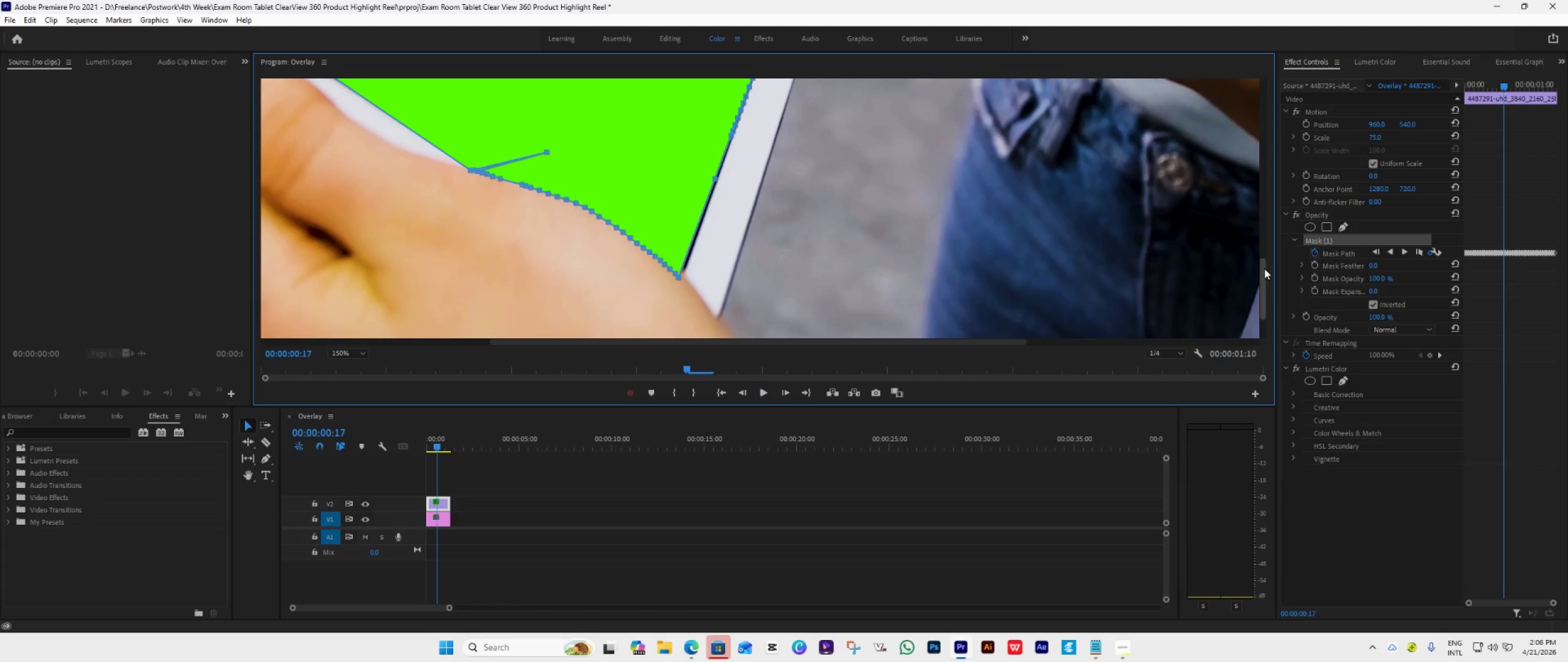 
key(Control+Z)
 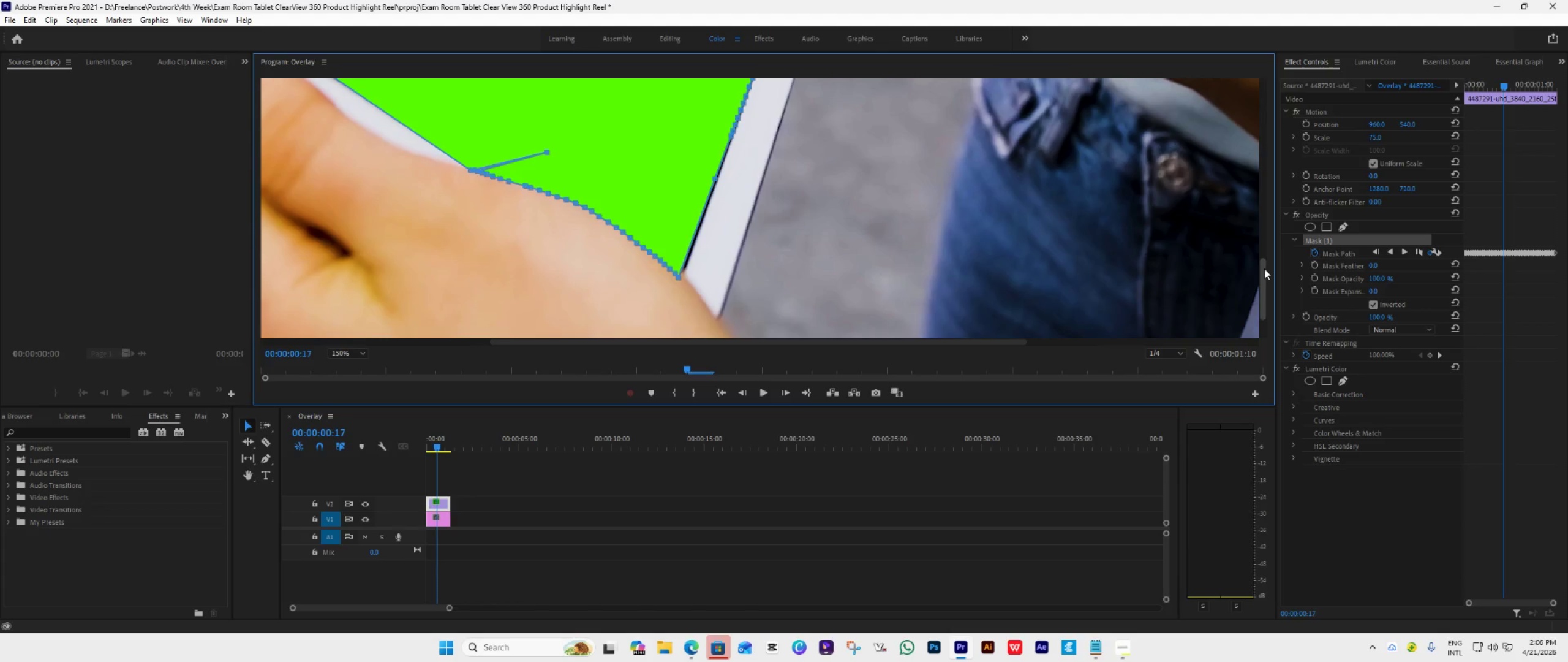 
key(Control+Z)
 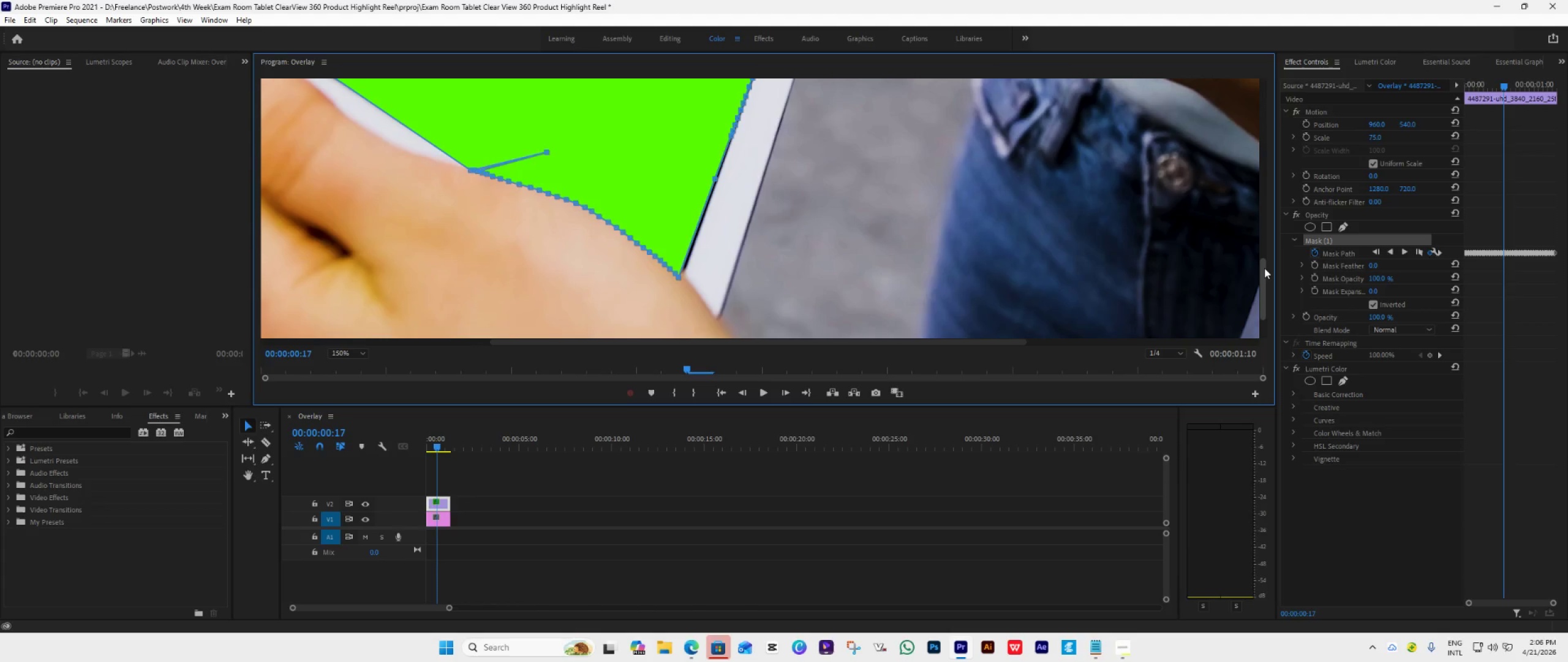 
key(Control+Z)
 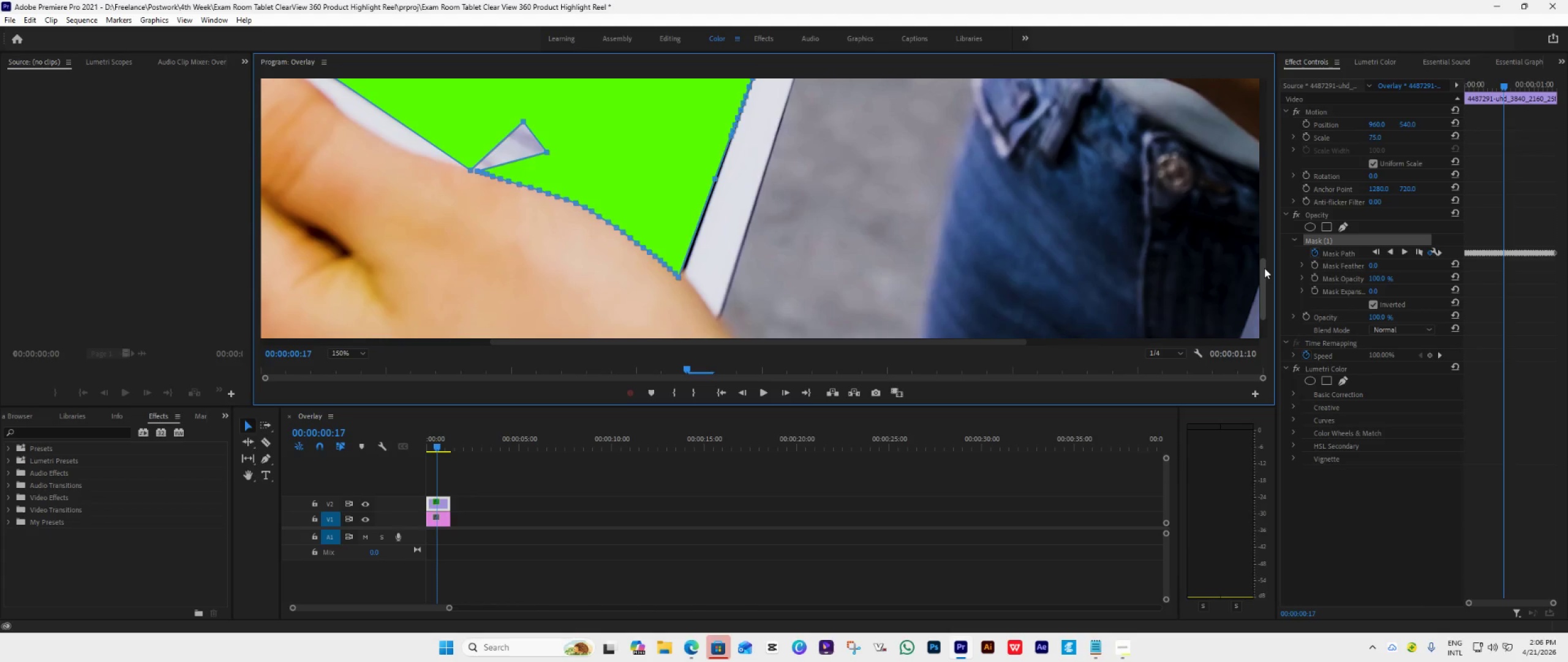 
key(Control+Z)
 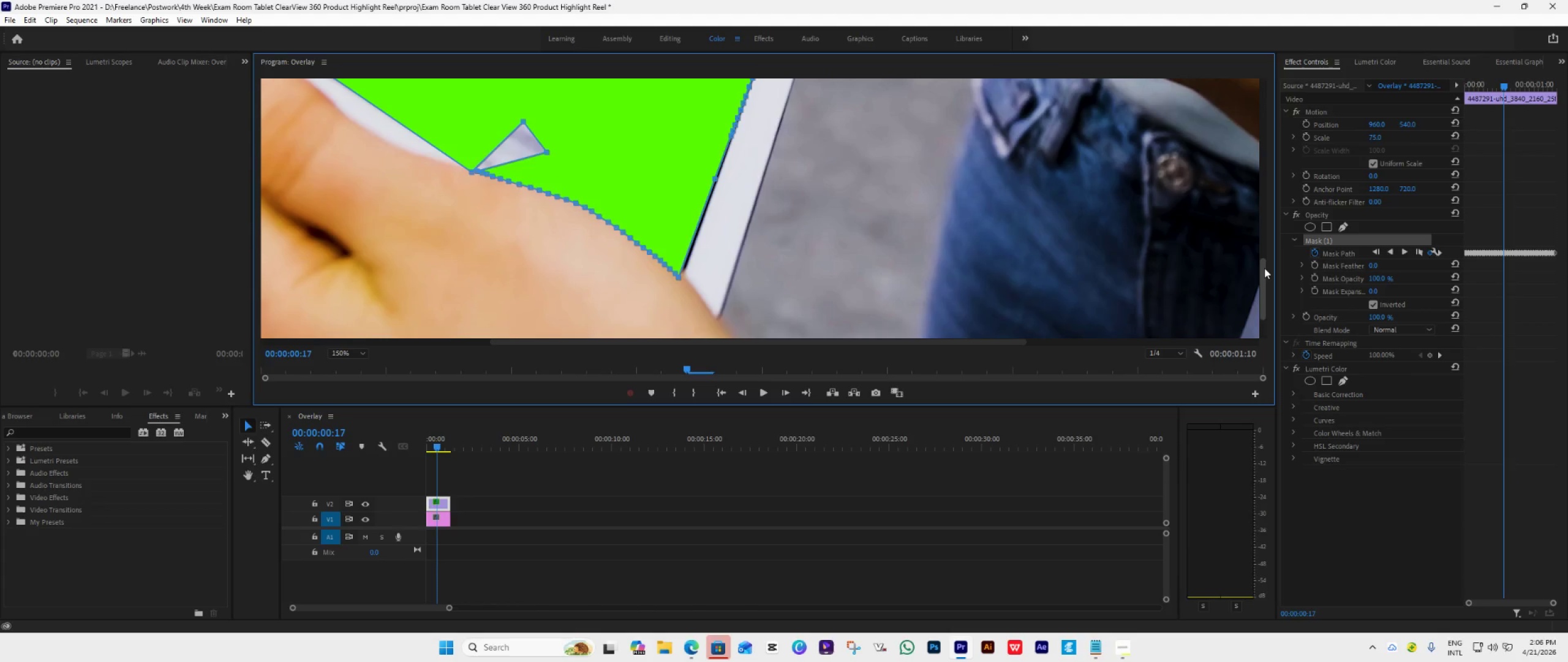 
key(Control+Z)
 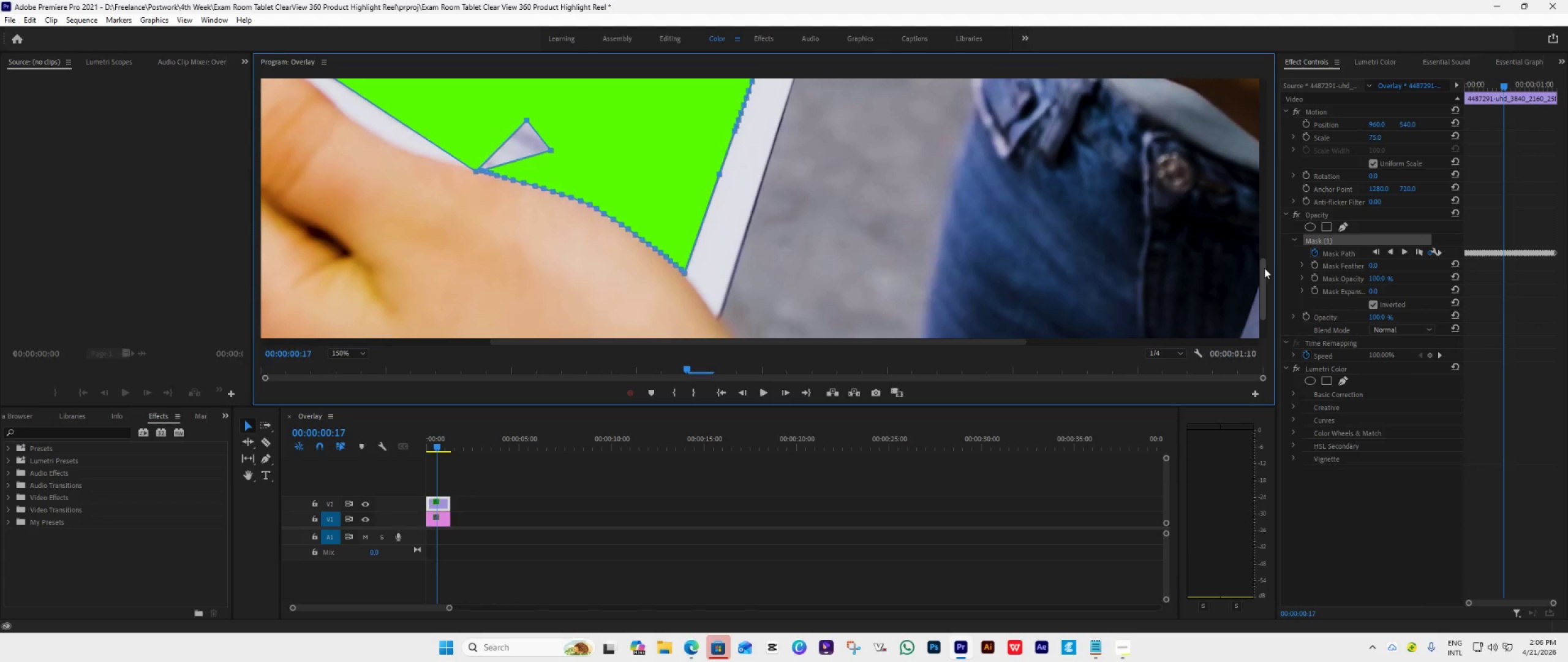 
key(Control+Z)
 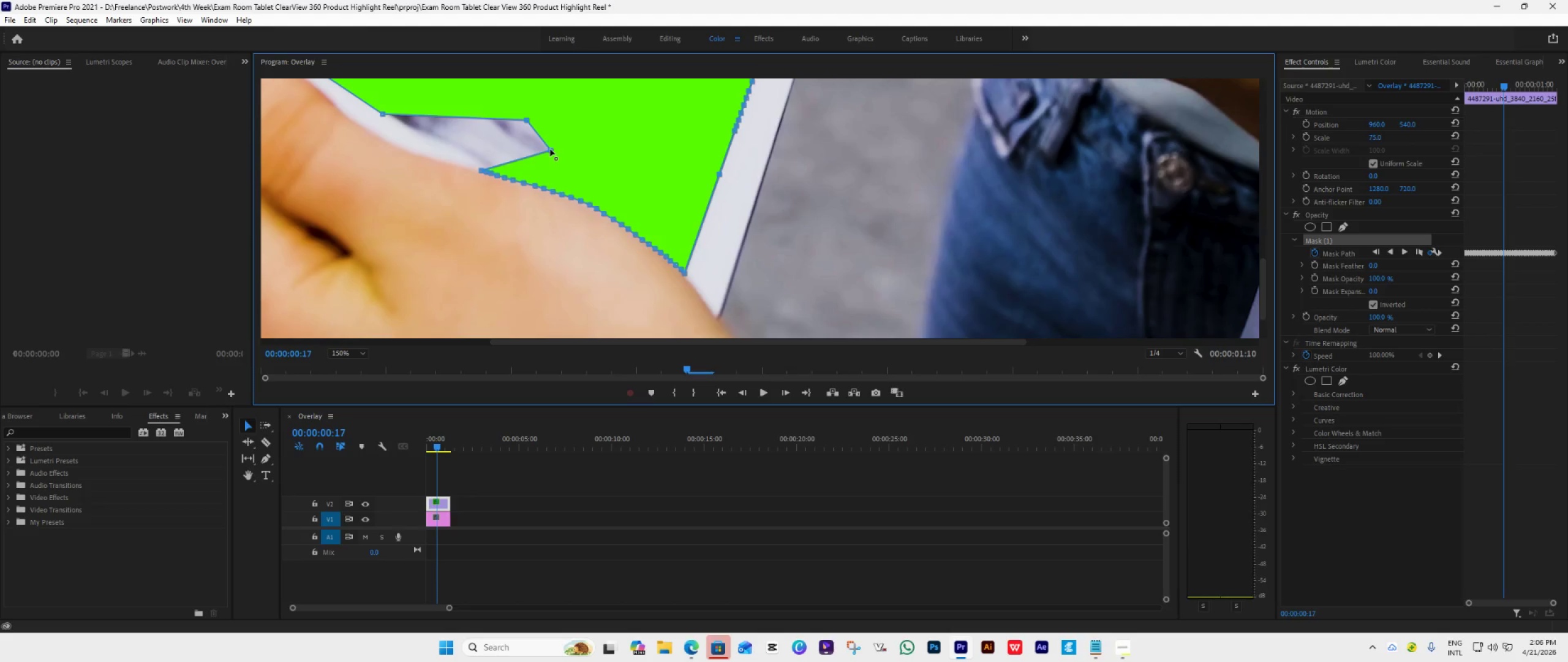 
left_click_drag(start_coordinate=[550, 149], to_coordinate=[529, 150])
 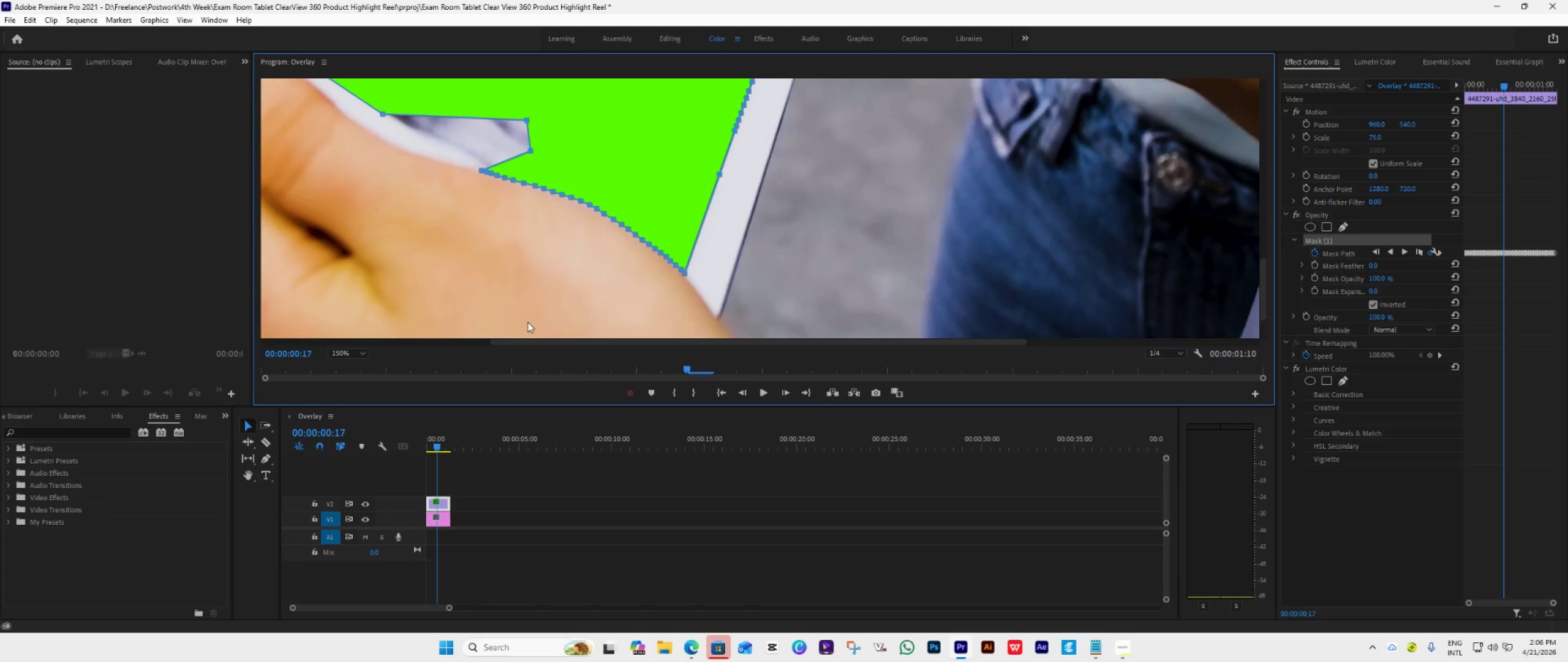 
left_click([345, 351])
 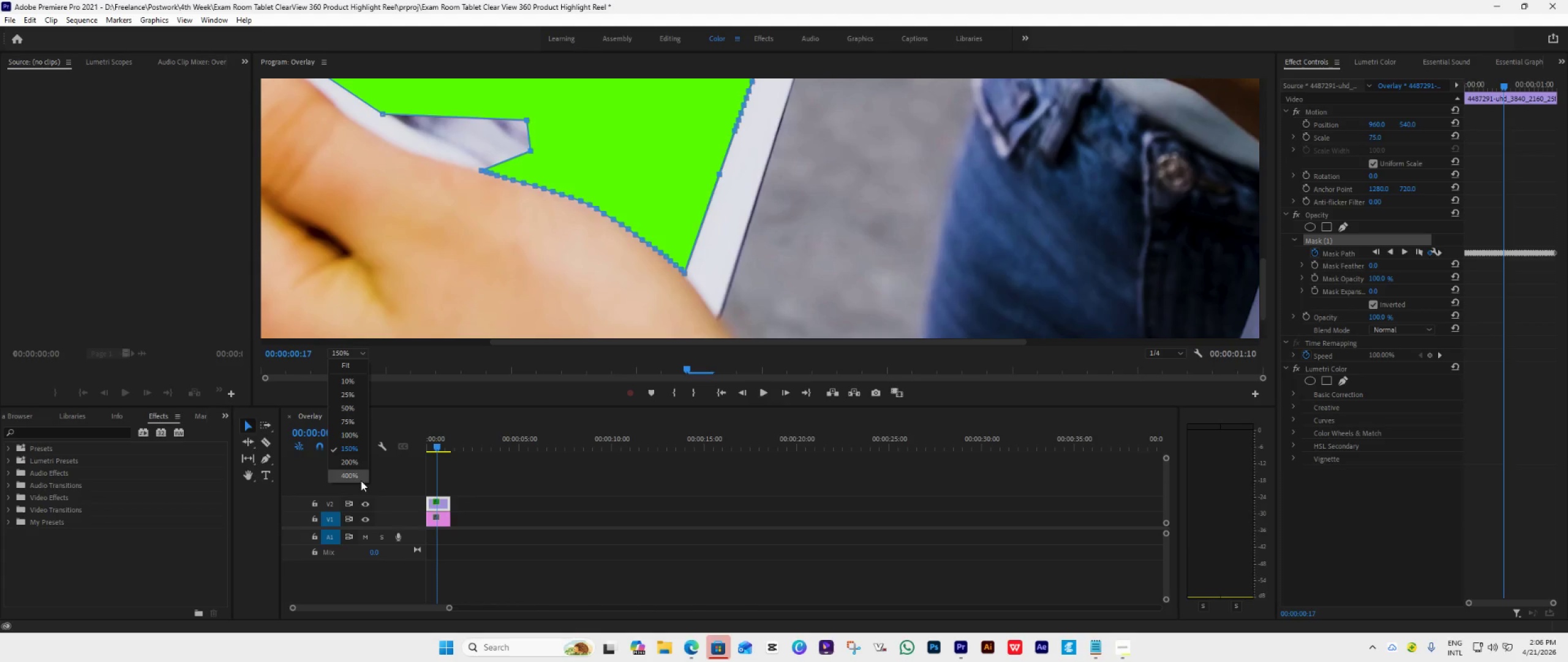 
left_click([355, 475])
 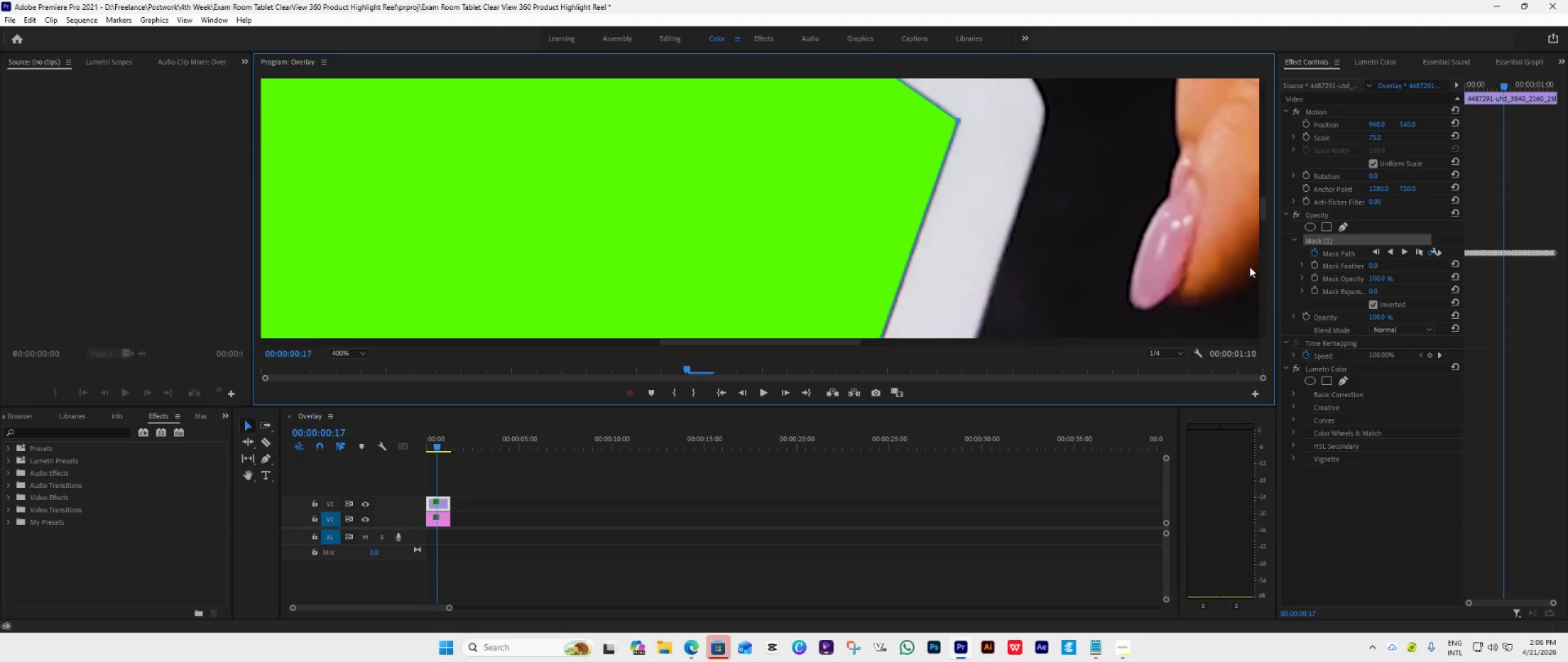 
left_click_drag(start_coordinate=[1261, 208], to_coordinate=[1271, 295])
 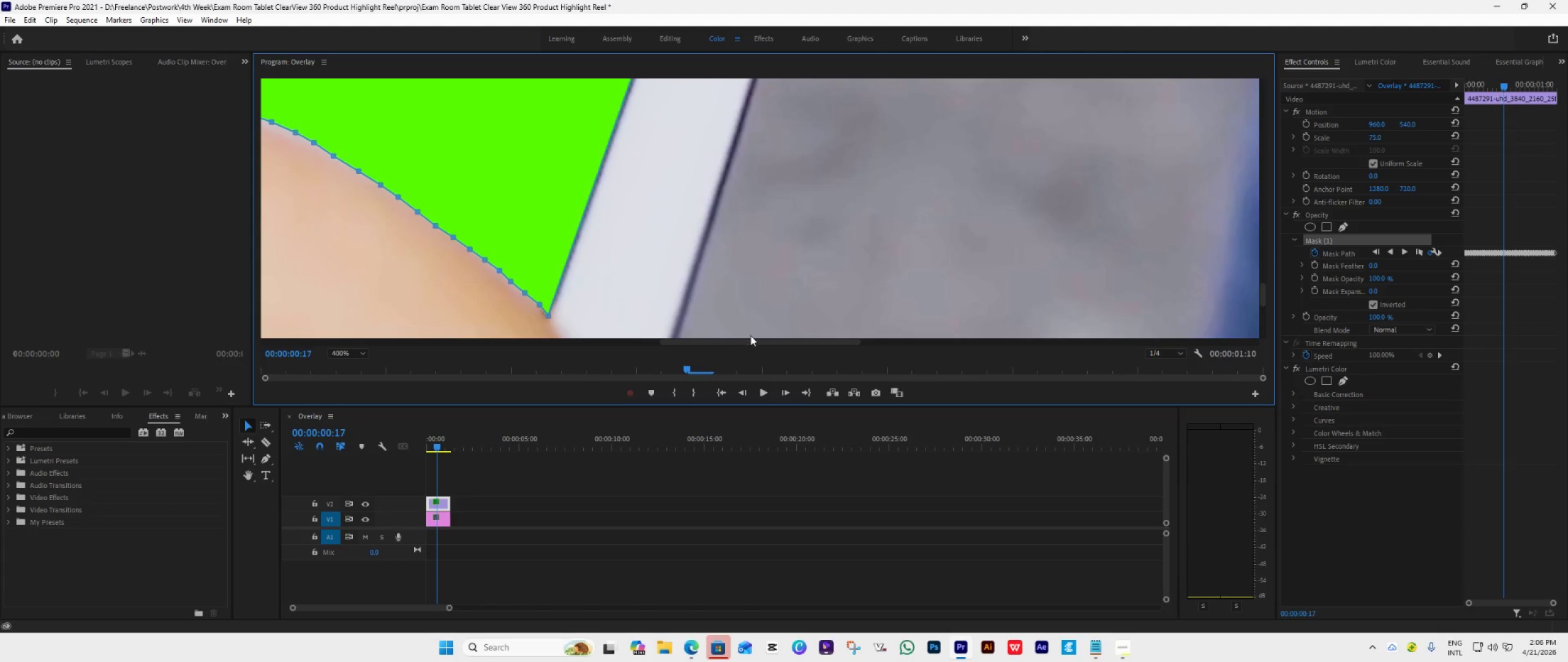 
left_click_drag(start_coordinate=[753, 339], to_coordinate=[619, 348])
 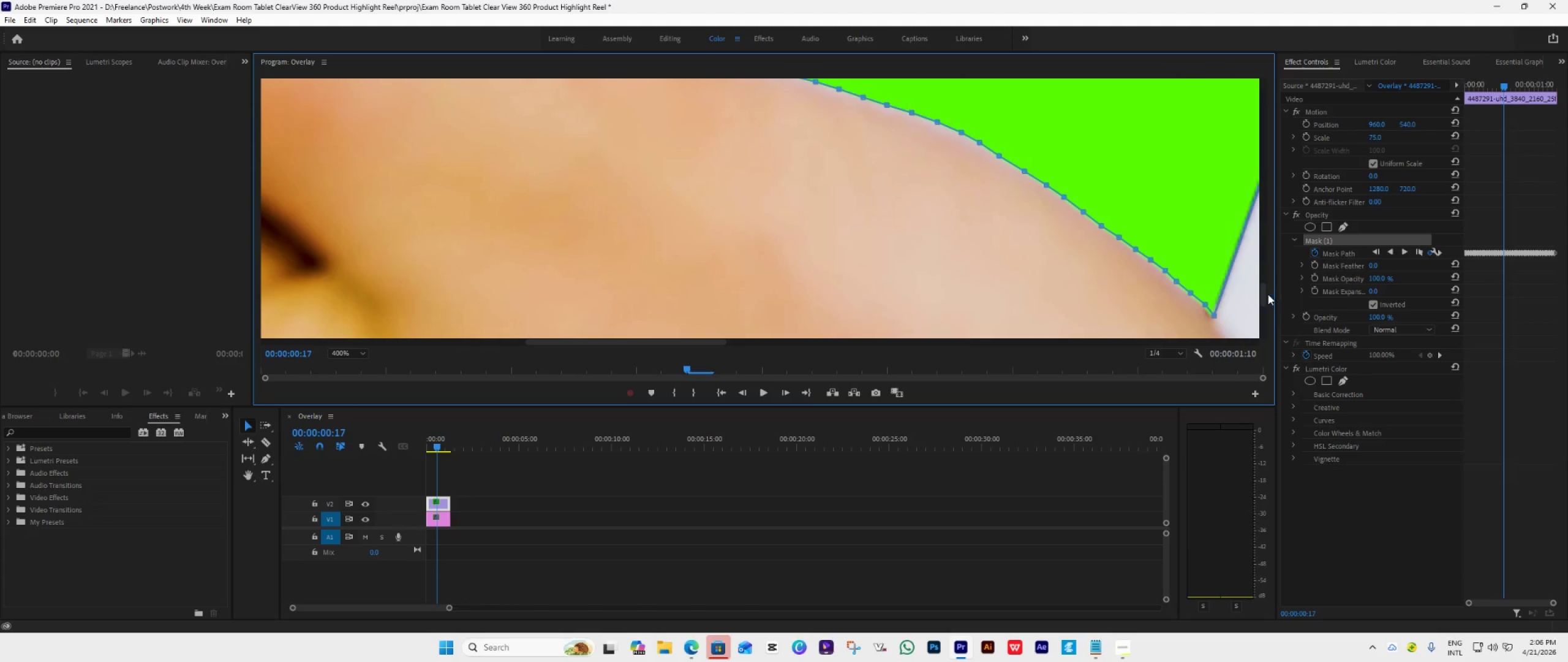 
left_click_drag(start_coordinate=[1263, 291], to_coordinate=[1261, 268])
 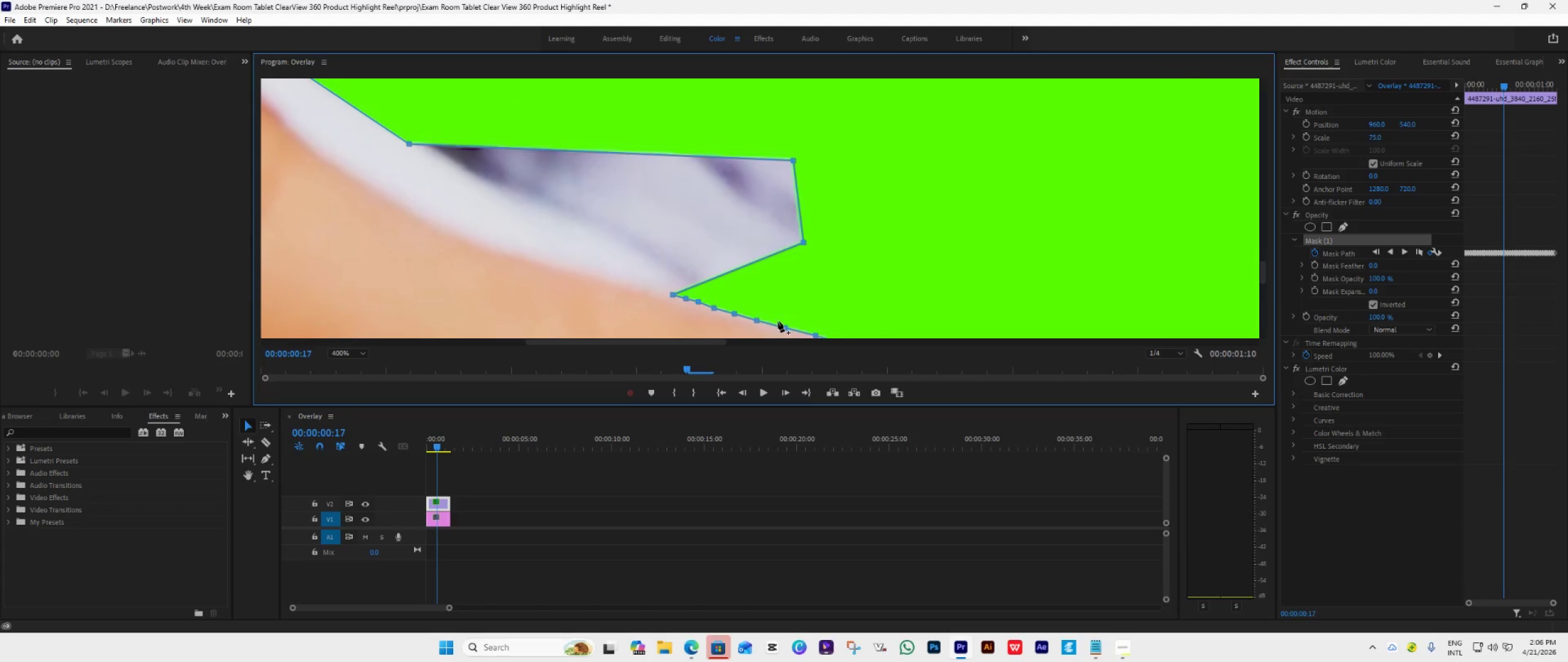 
left_click_drag(start_coordinate=[785, 327], to_coordinate=[802, 330])
 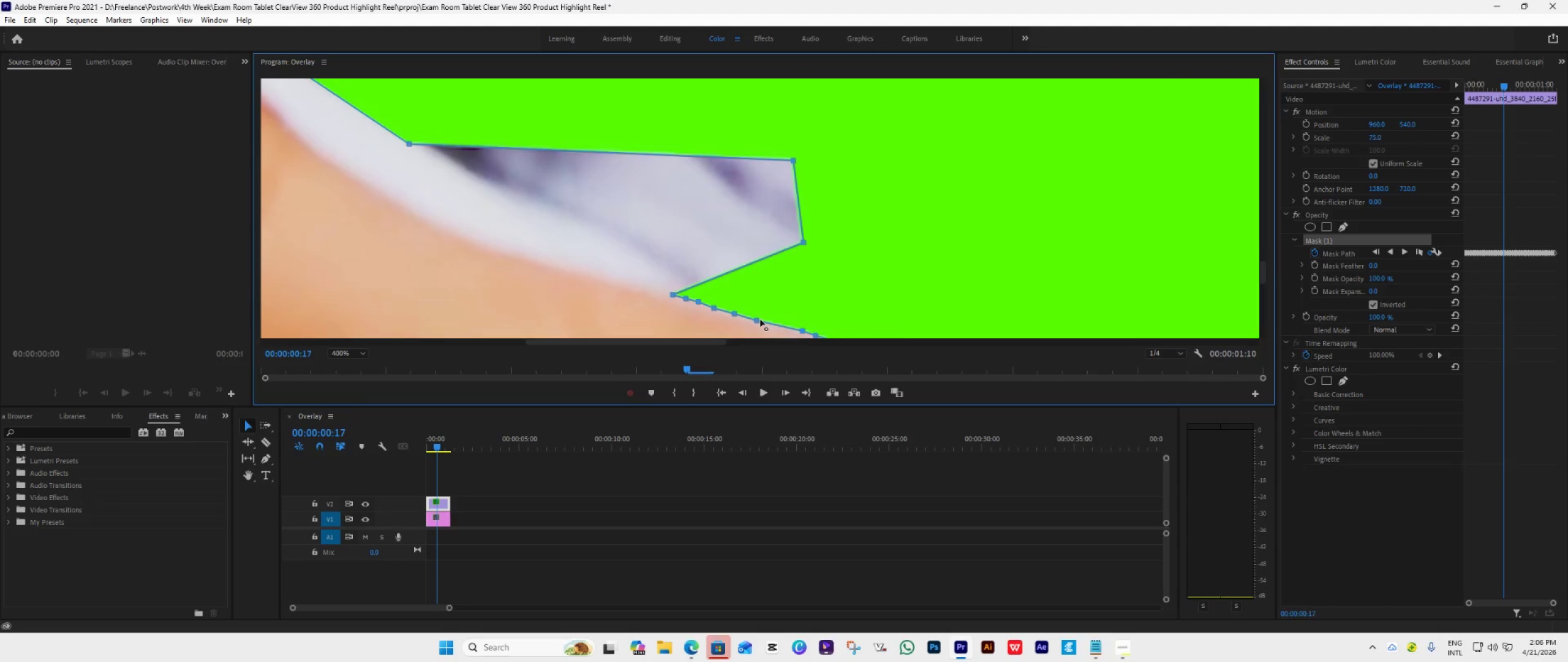 
left_click_drag(start_coordinate=[760, 319], to_coordinate=[792, 325])
 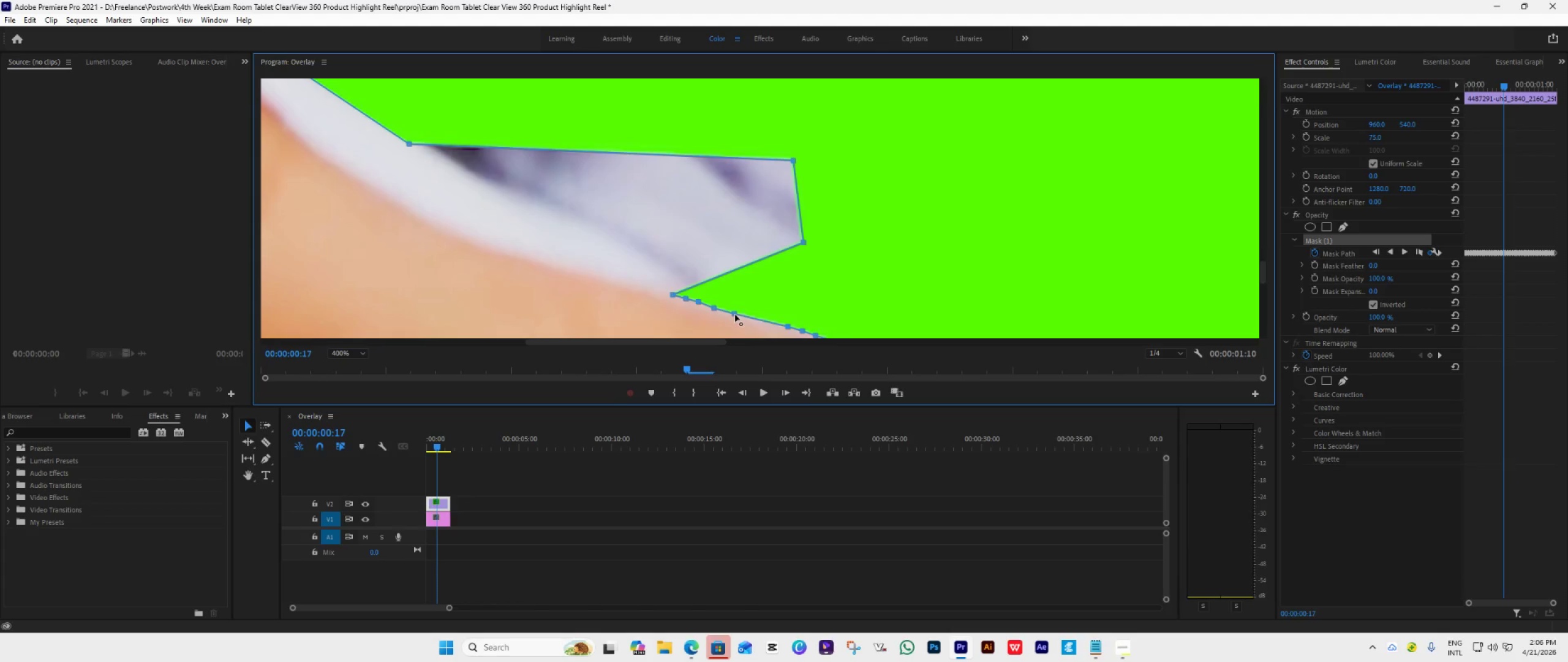 
left_click_drag(start_coordinate=[735, 314], to_coordinate=[774, 322])
 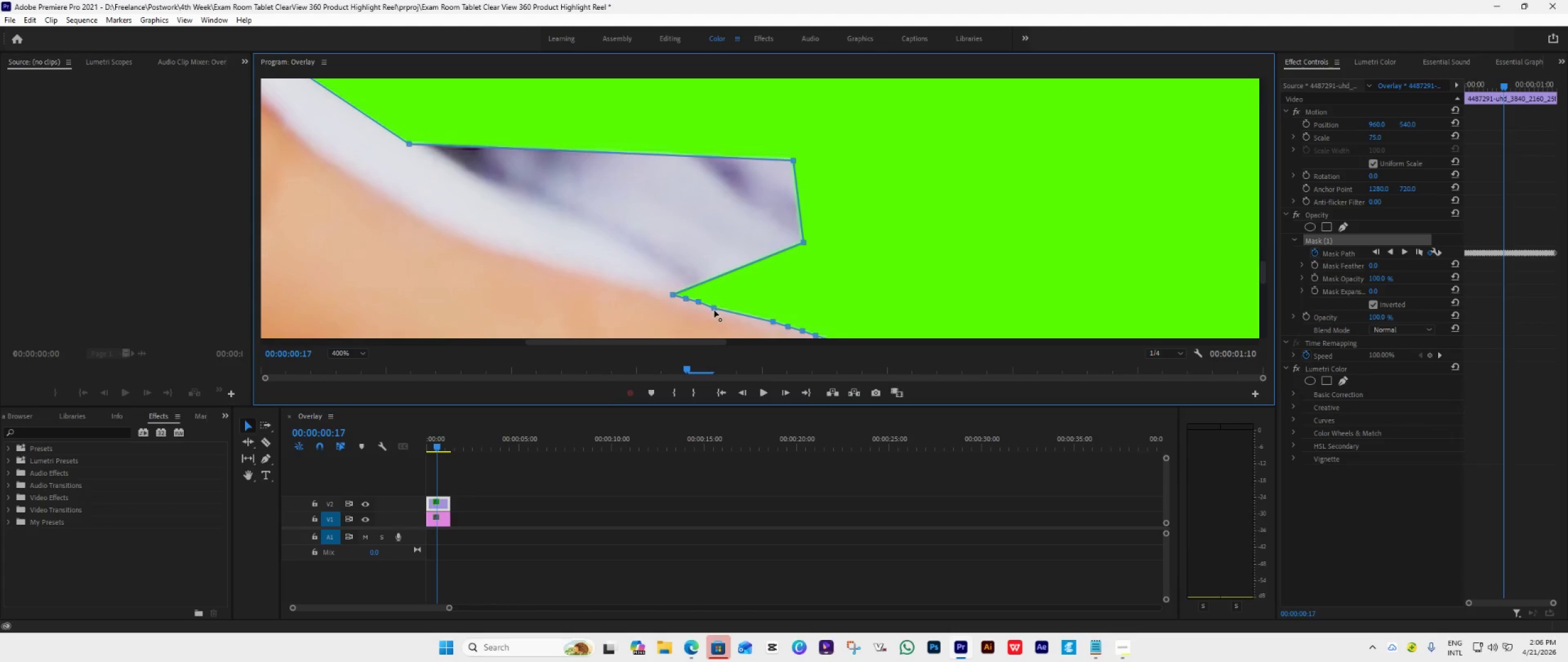 
left_click_drag(start_coordinate=[714, 310], to_coordinate=[758, 319])
 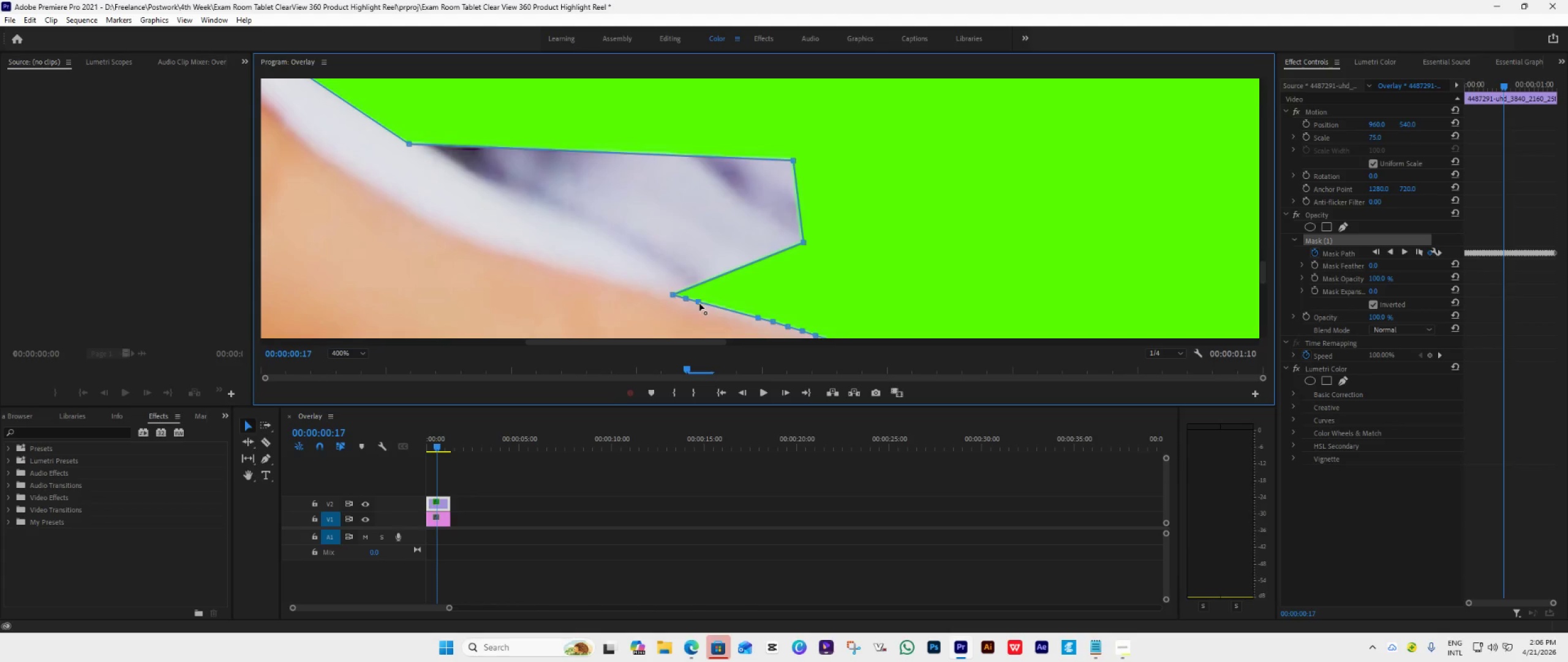 
left_click_drag(start_coordinate=[698, 303], to_coordinate=[745, 314])
 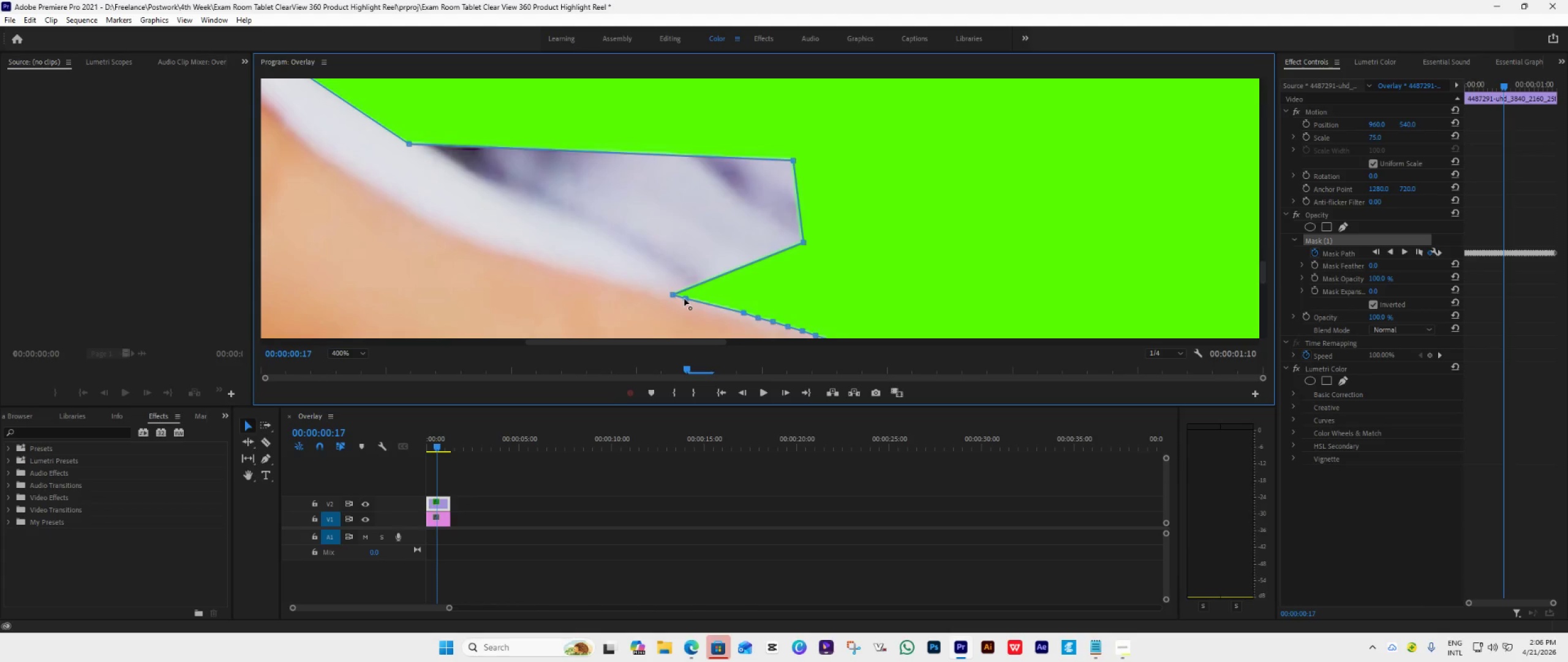 
left_click_drag(start_coordinate=[699, 306], to_coordinate=[712, 310])
 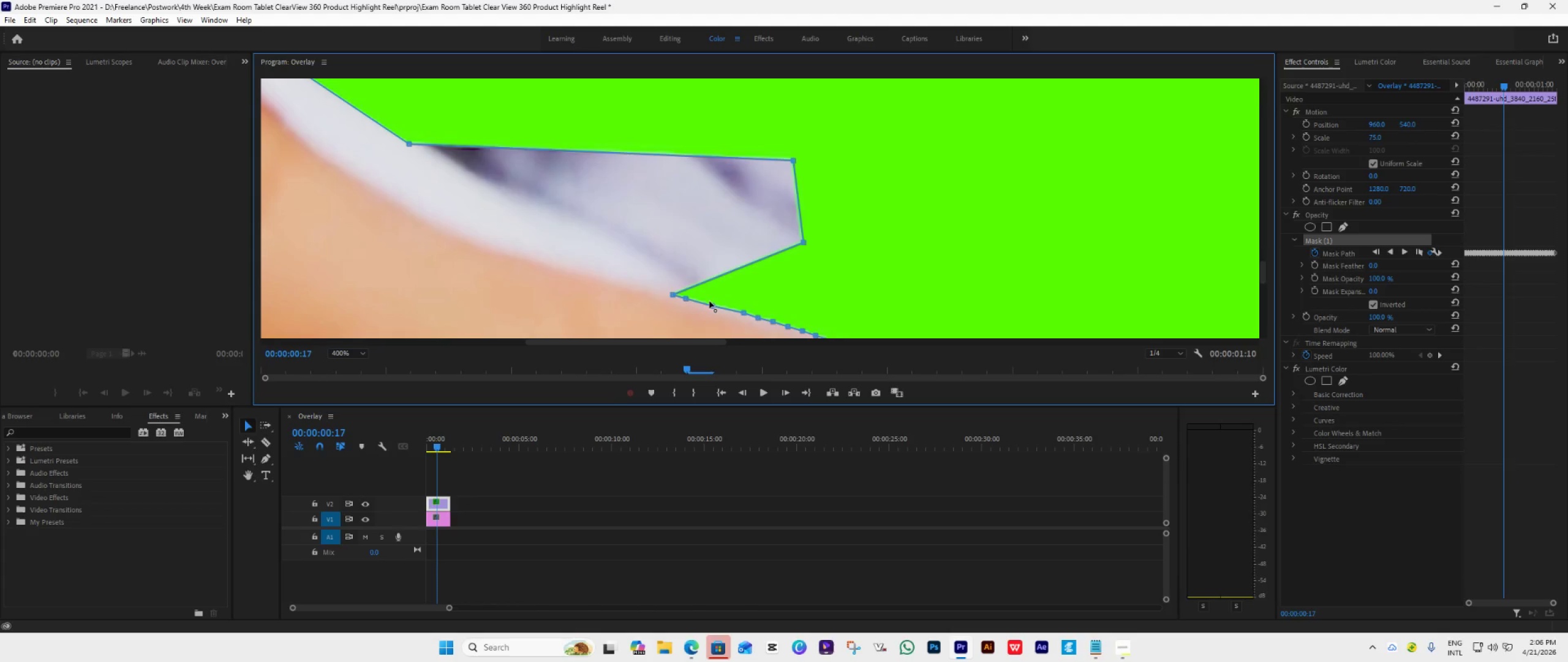 
key(Control+Z)
 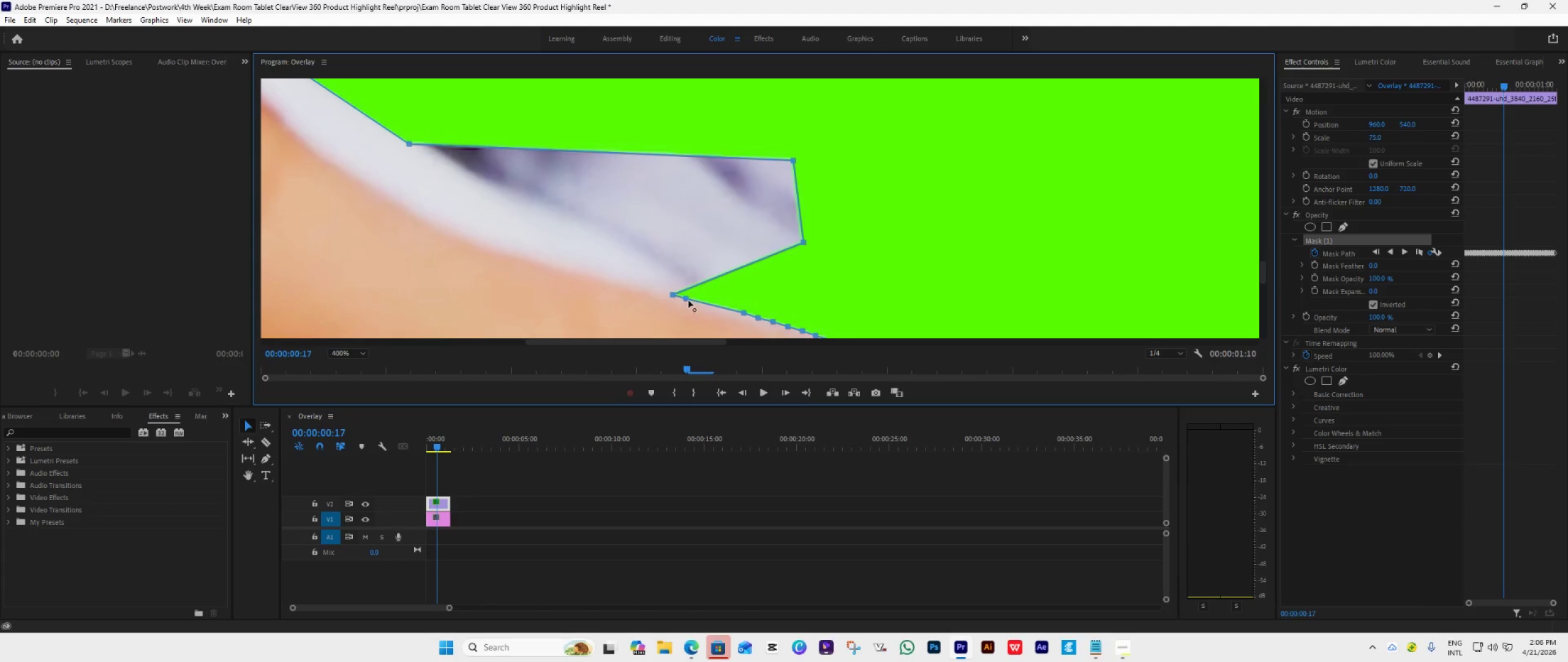 
left_click_drag(start_coordinate=[686, 299], to_coordinate=[727, 308])
 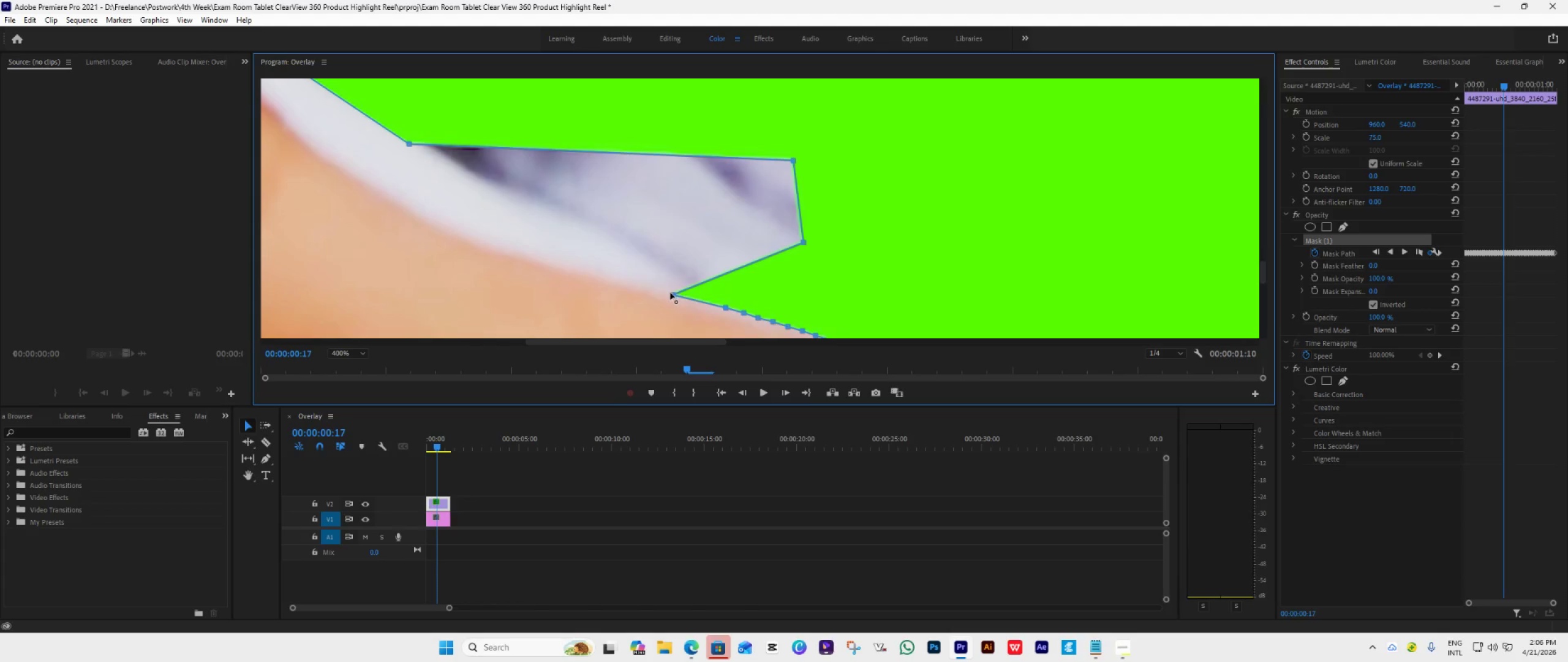 
left_click_drag(start_coordinate=[671, 294], to_coordinate=[710, 305])
 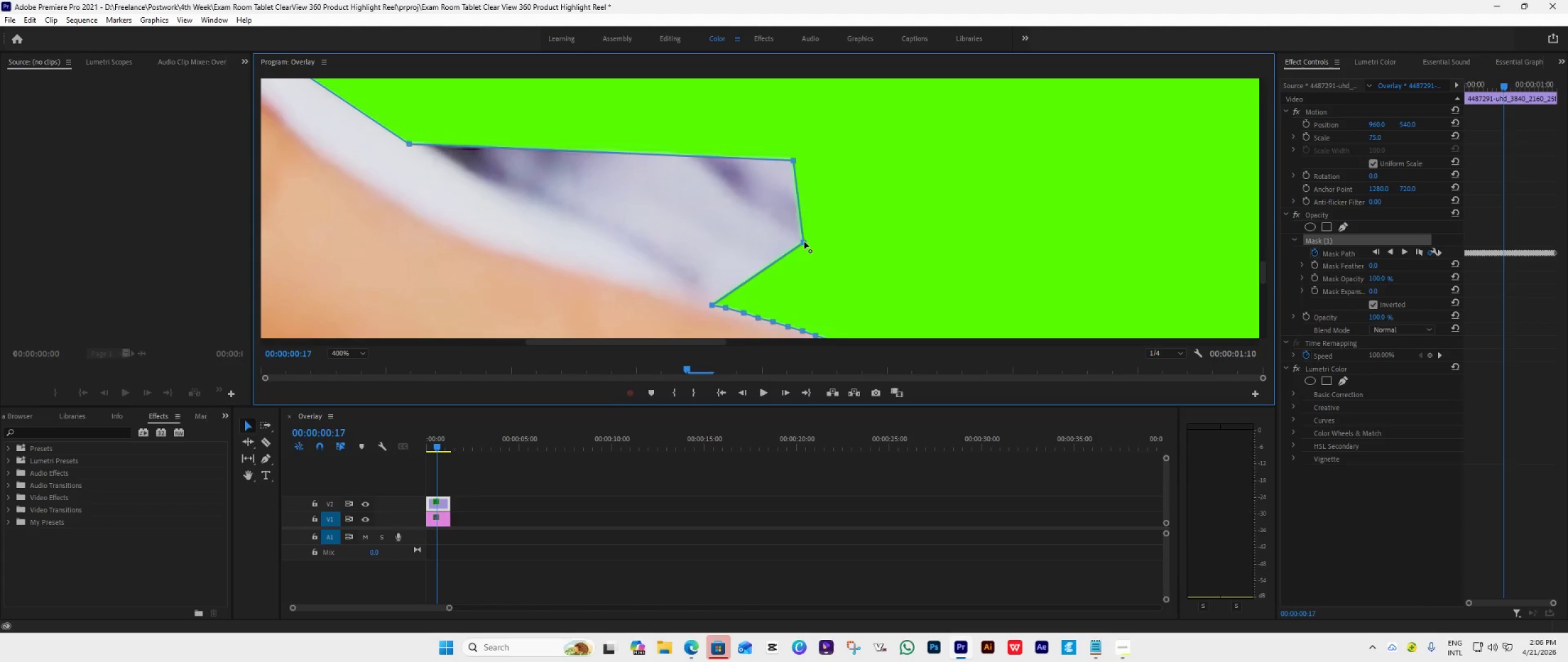 
left_click_drag(start_coordinate=[804, 242], to_coordinate=[701, 303])
 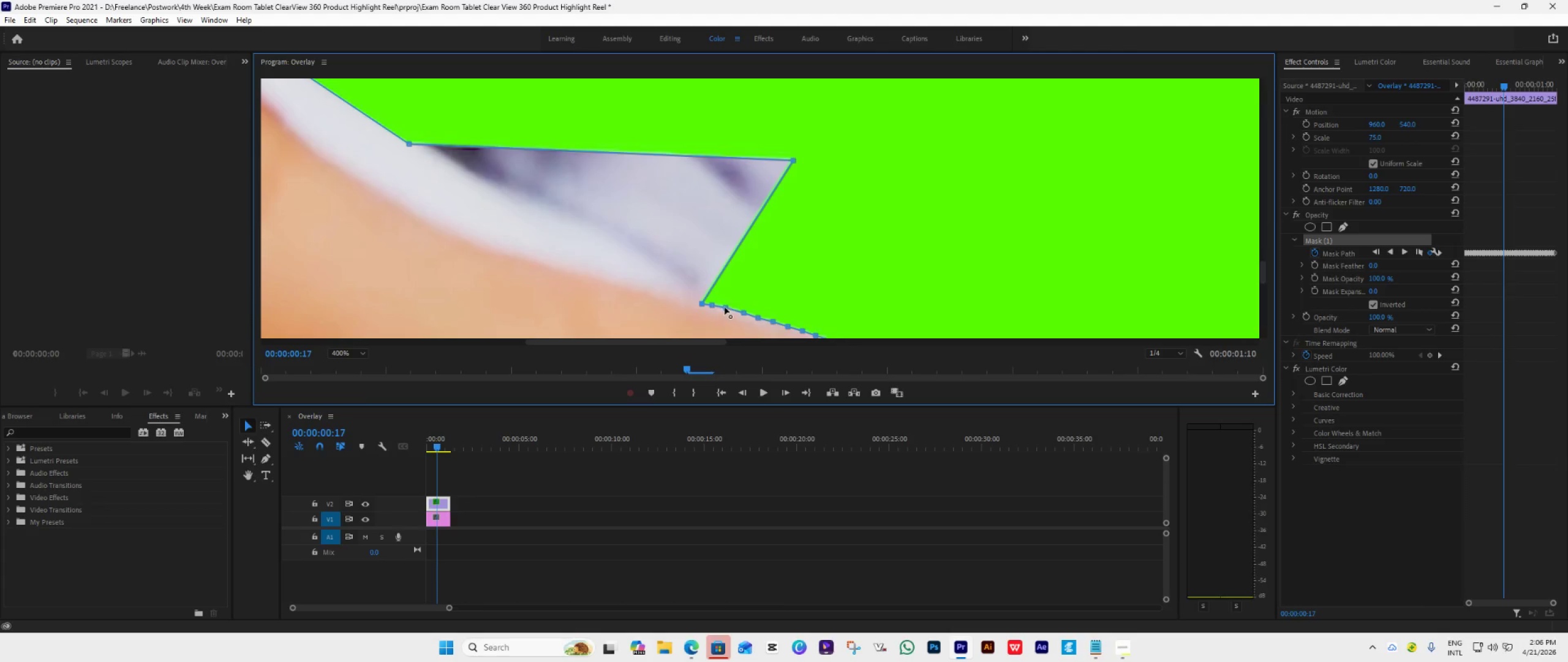 
left_click_drag(start_coordinate=[725, 307], to_coordinate=[731, 308])
 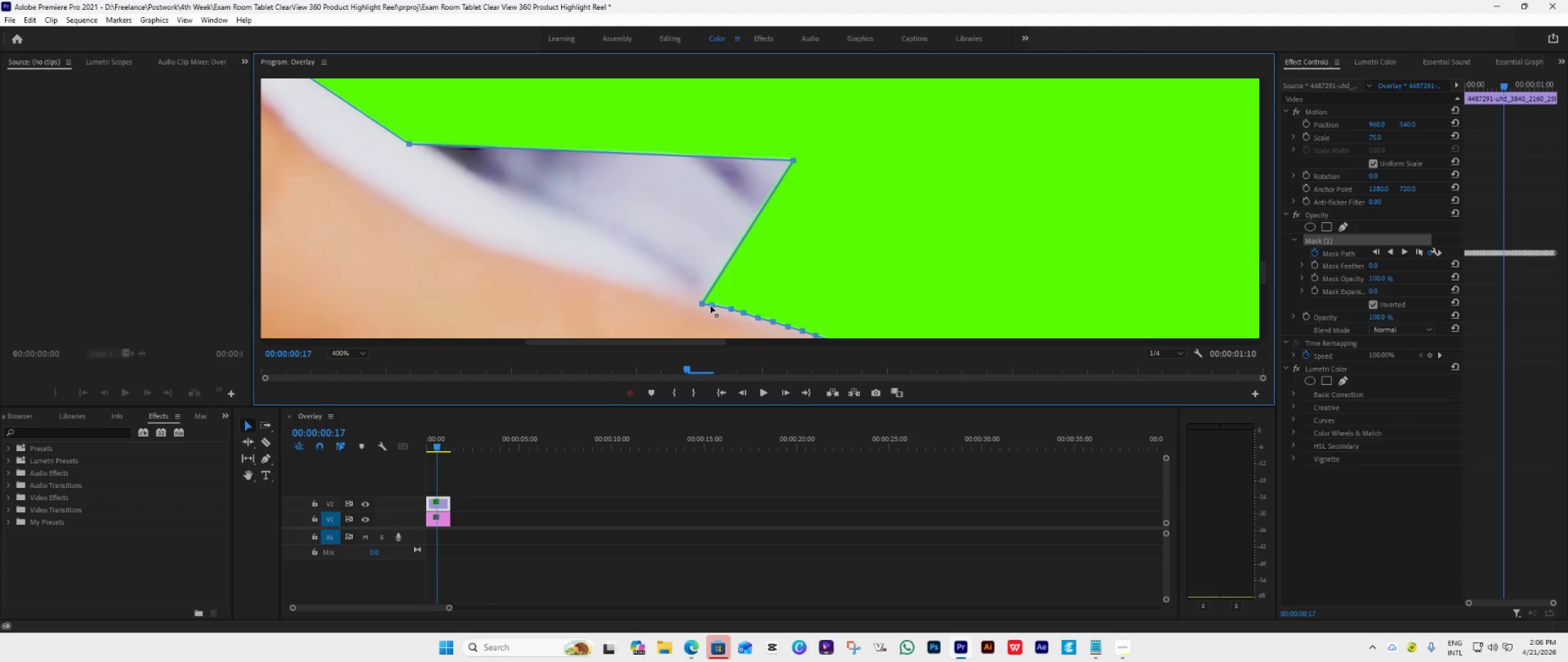 
left_click_drag(start_coordinate=[712, 305], to_coordinate=[720, 305])
 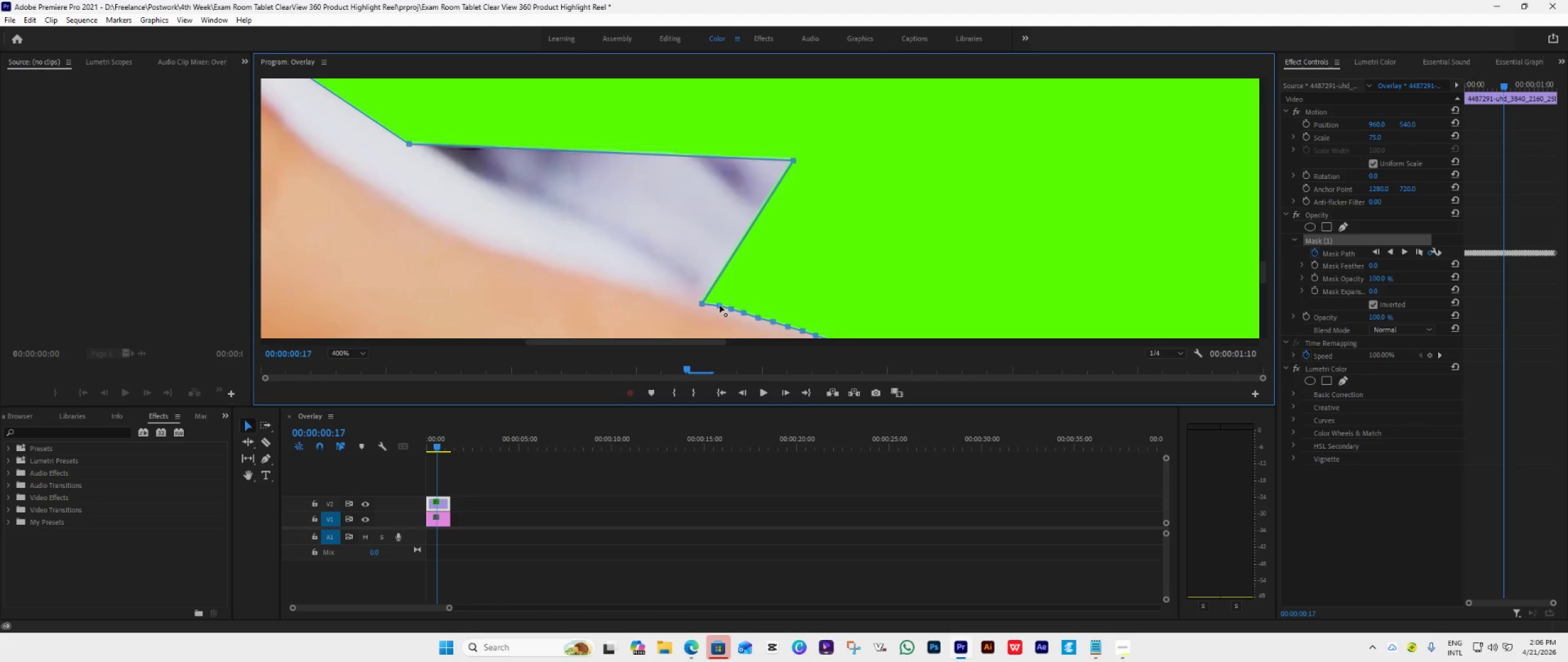 
left_click([720, 305])
 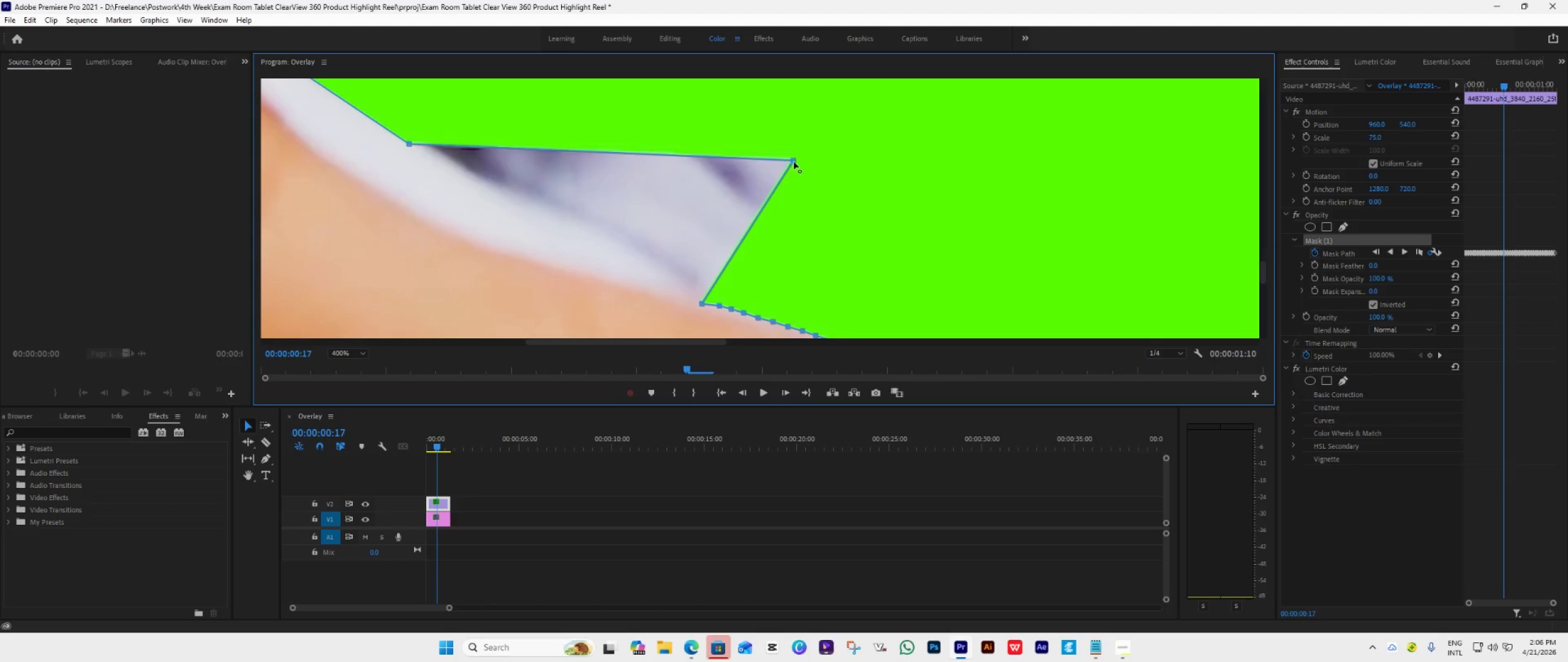 
left_click_drag(start_coordinate=[794, 161], to_coordinate=[690, 299])
 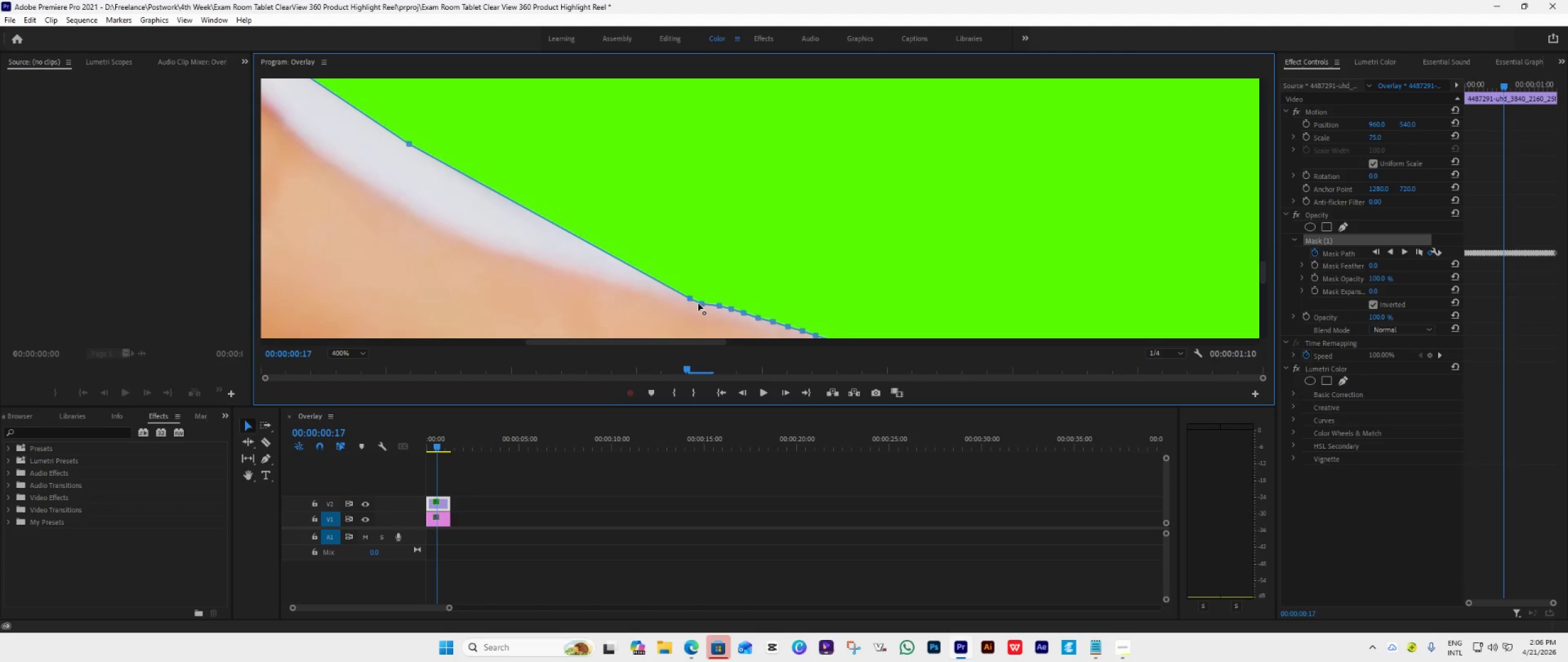 
left_click_drag(start_coordinate=[700, 303], to_coordinate=[707, 303])
 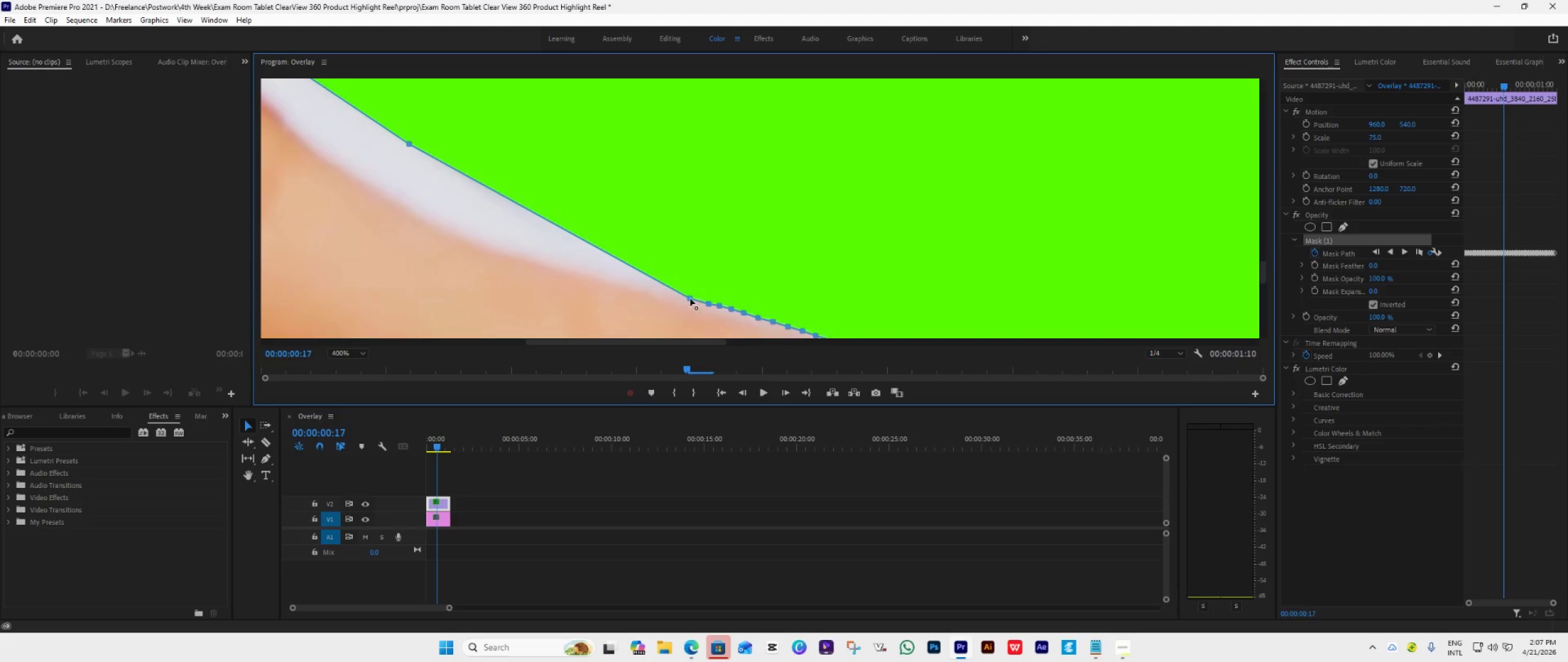 
left_click_drag(start_coordinate=[688, 298], to_coordinate=[695, 302])
 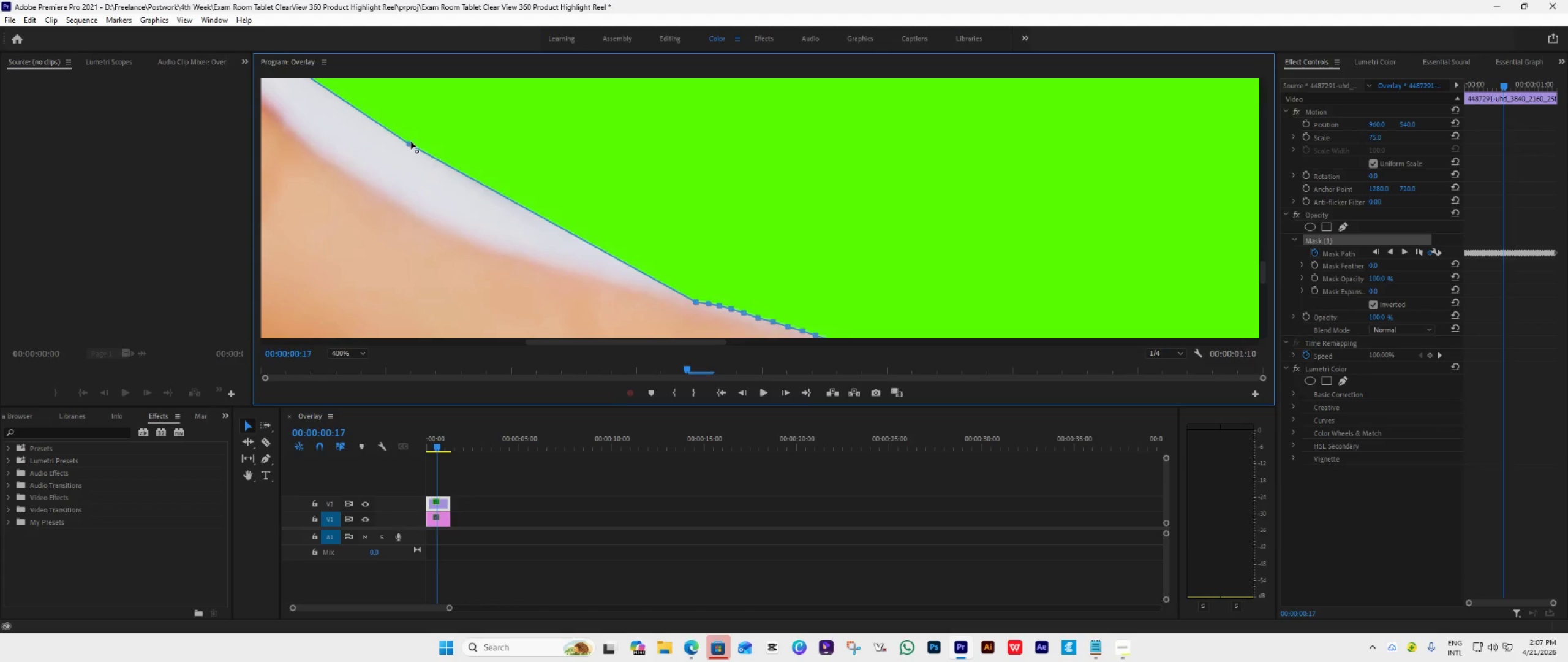 
left_click_drag(start_coordinate=[410, 141], to_coordinate=[666, 299])
 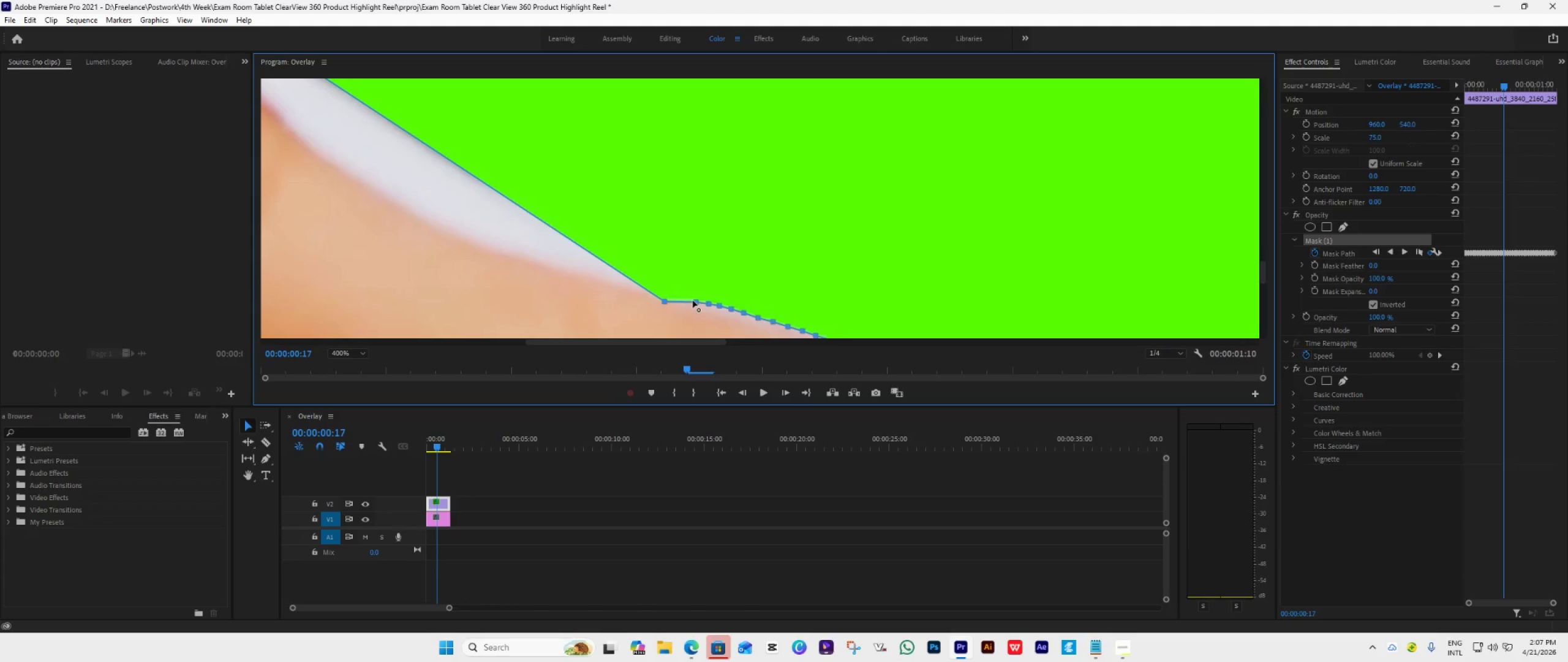 
left_click_drag(start_coordinate=[693, 300], to_coordinate=[679, 300])
 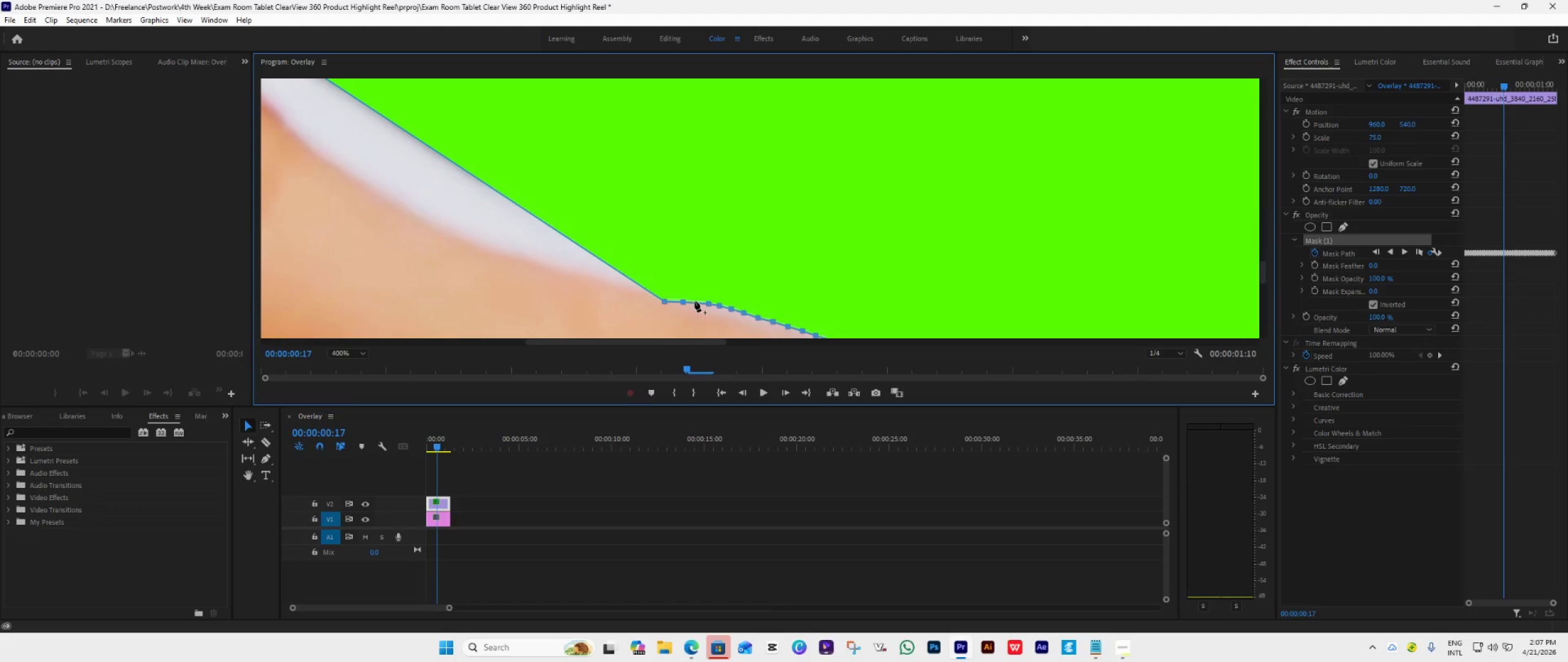 
left_click([695, 302])
 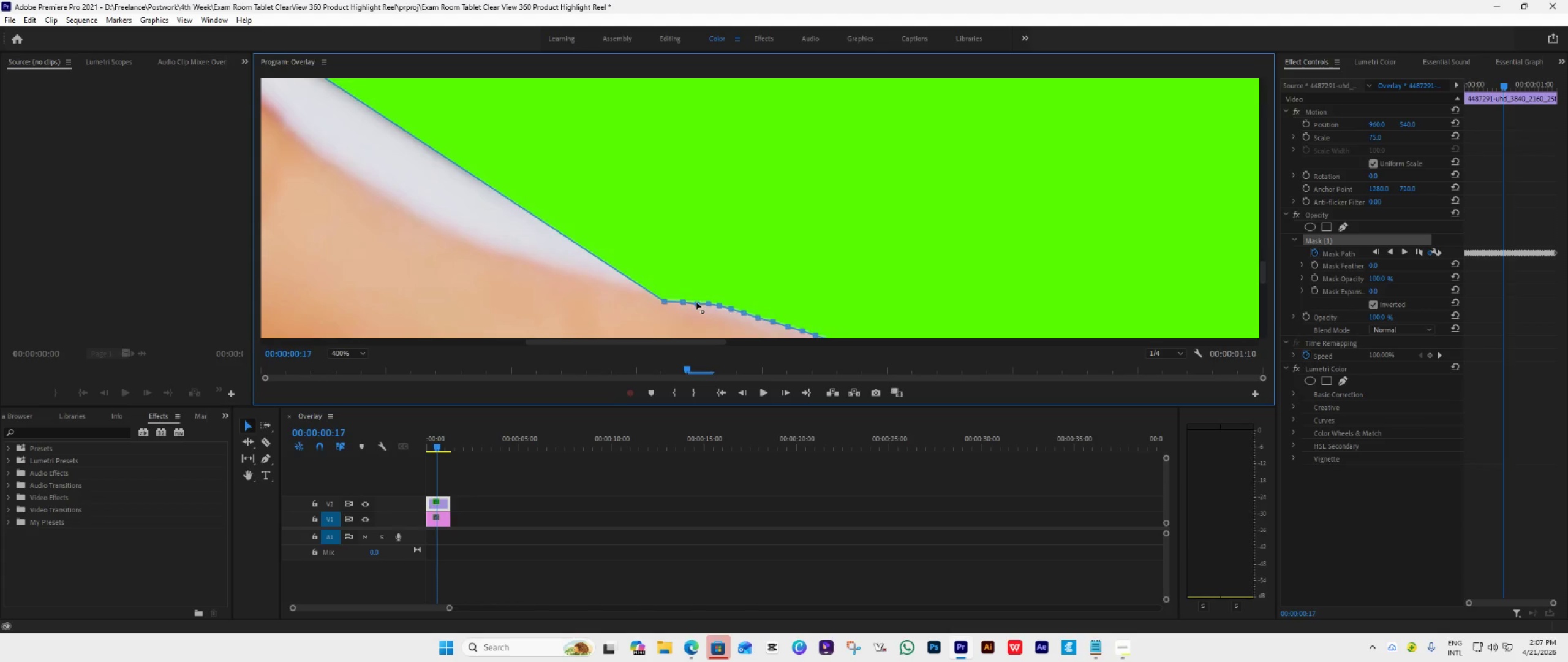 
double_click([696, 299])
 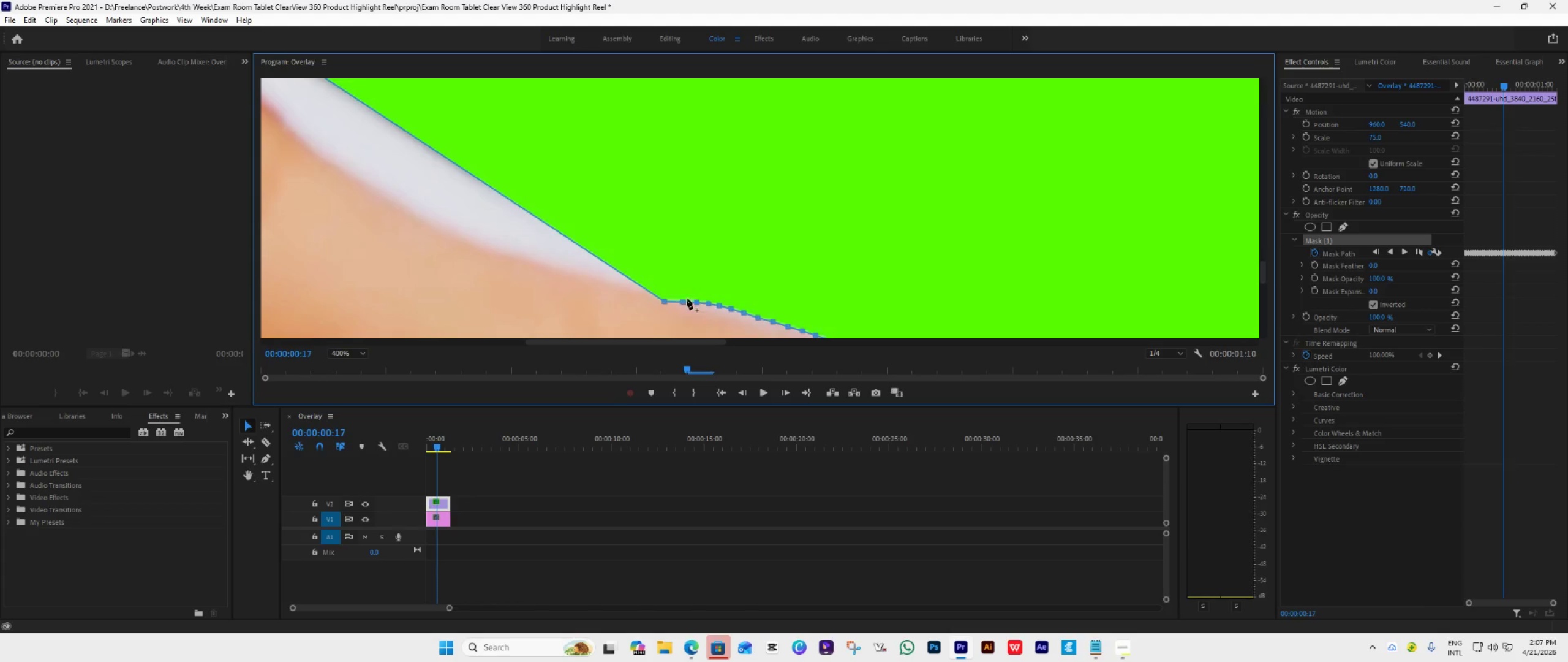 
left_click_drag(start_coordinate=[679, 301], to_coordinate=[676, 300])
 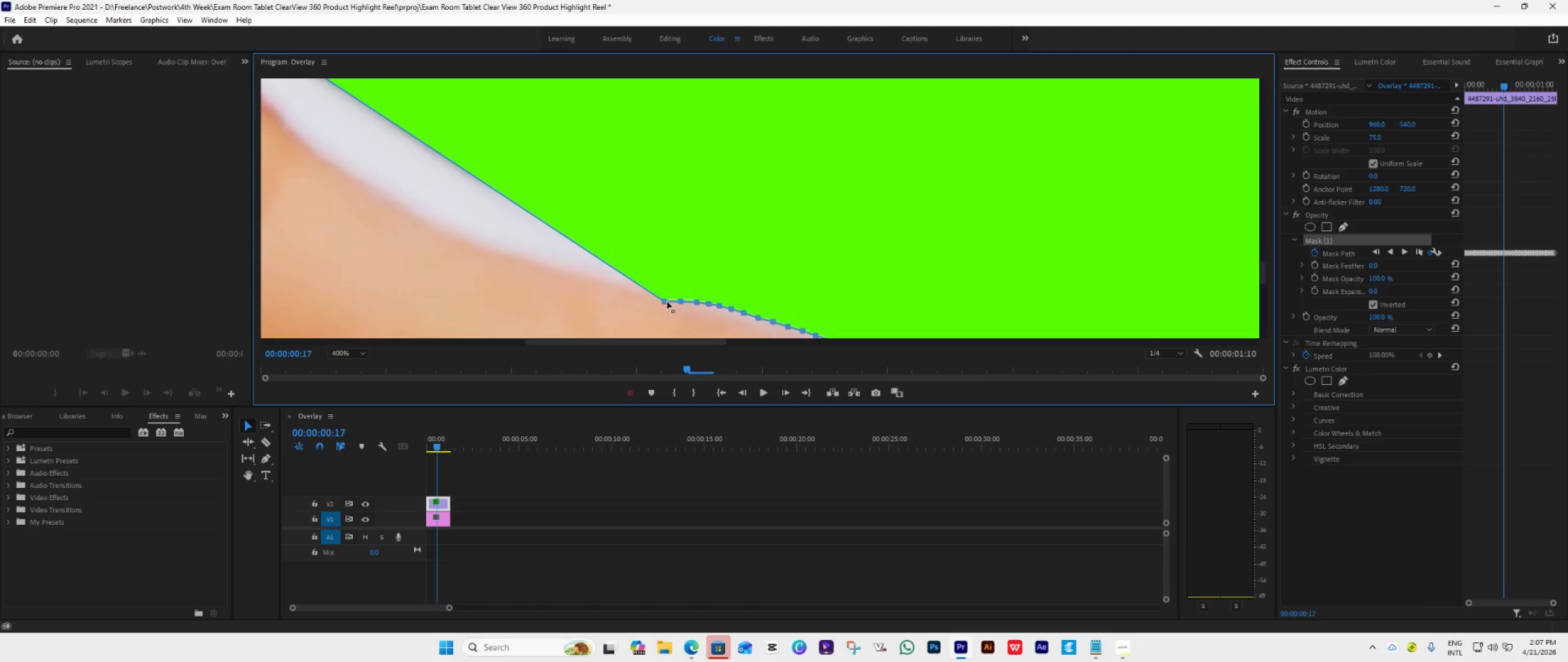 
left_click_drag(start_coordinate=[667, 302], to_coordinate=[653, 297])
 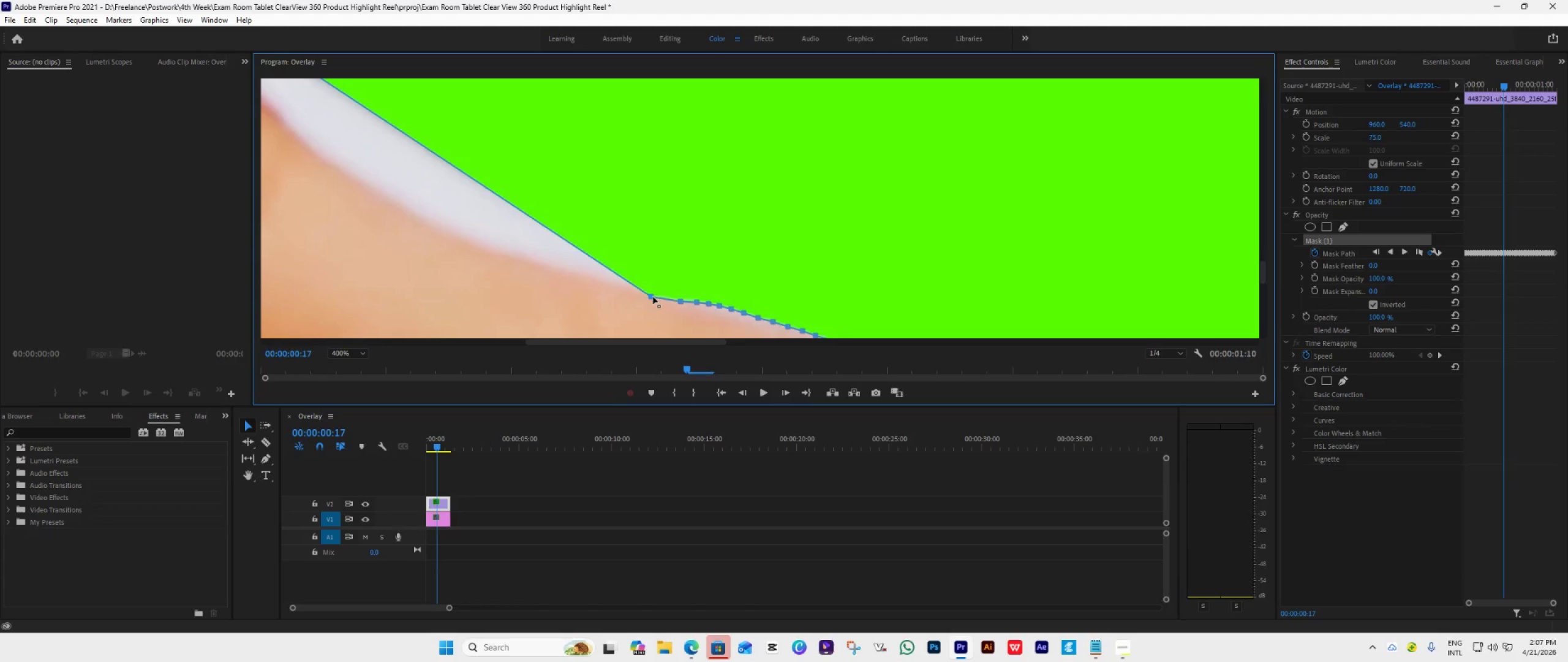 
left_click([653, 297])
 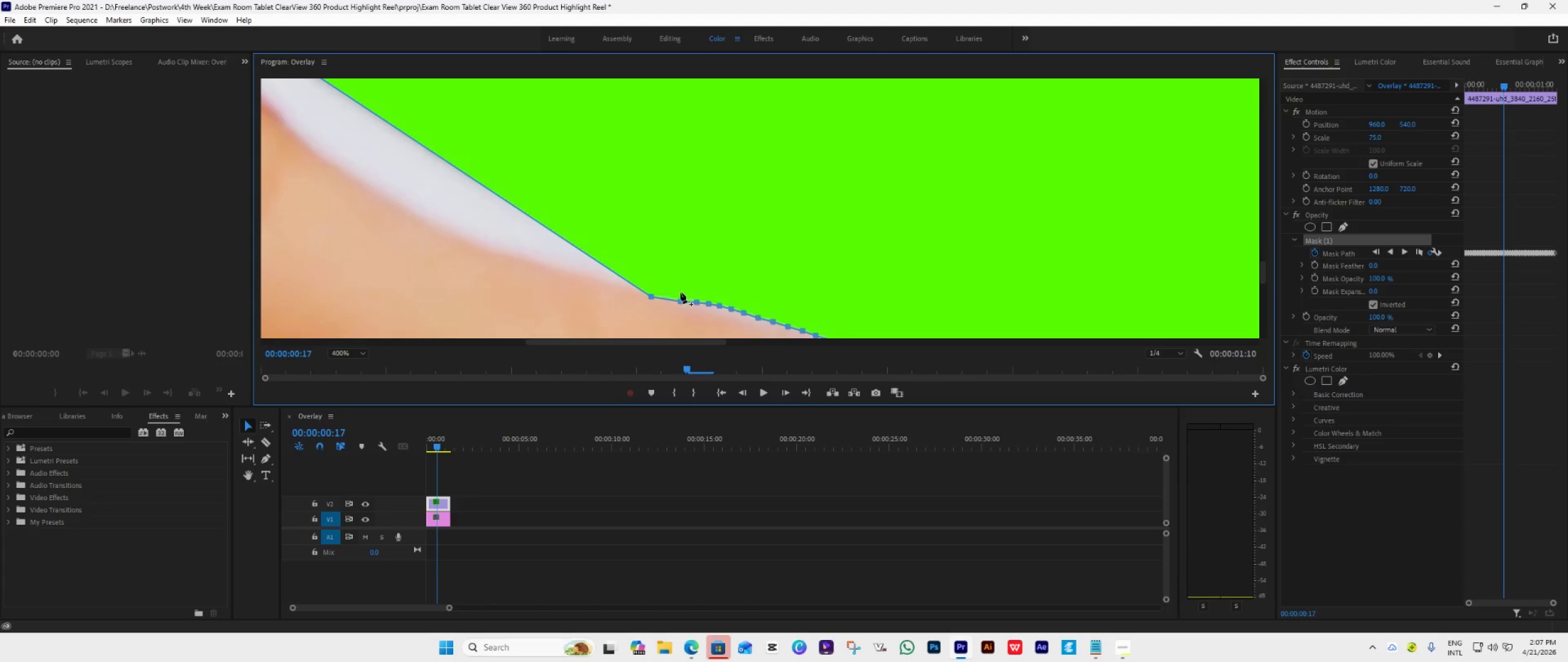 
left_click_drag(start_coordinate=[679, 300], to_coordinate=[673, 299])
 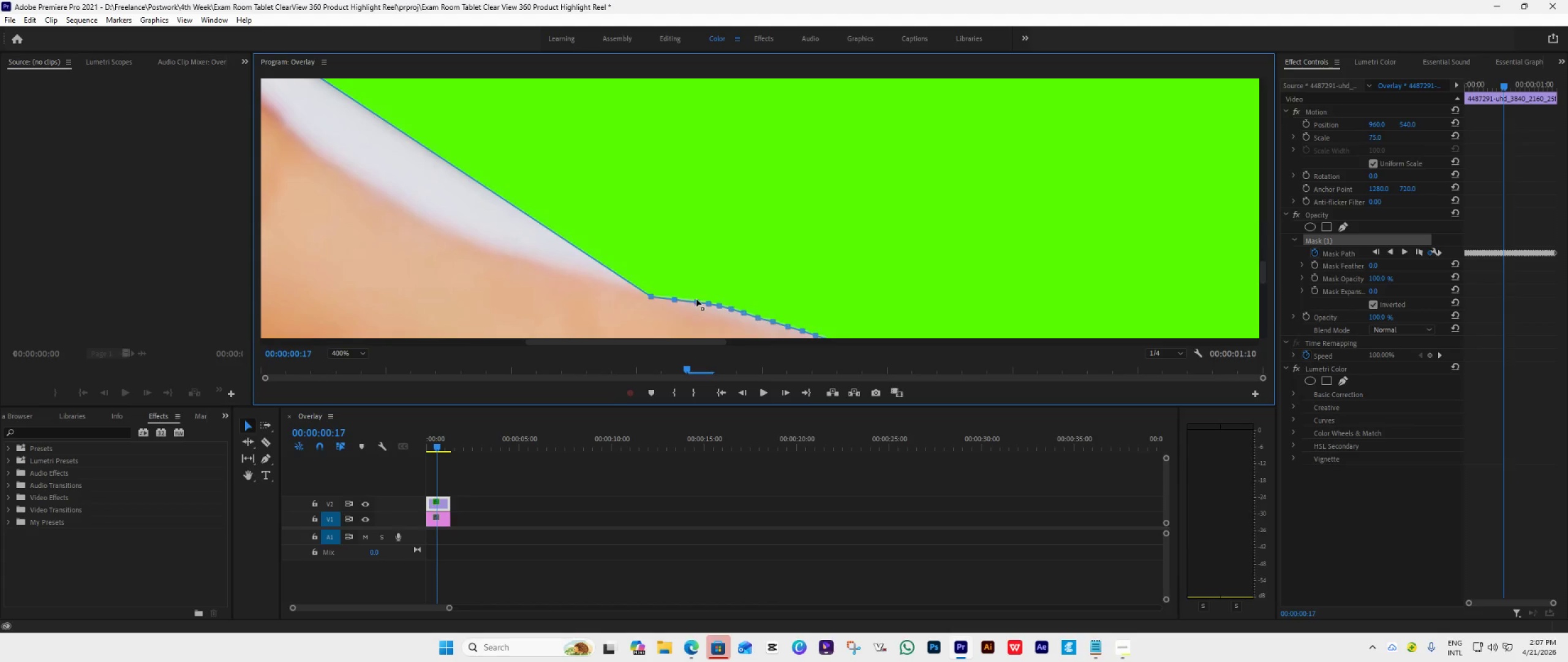 
left_click_drag(start_coordinate=[696, 300], to_coordinate=[692, 299])
 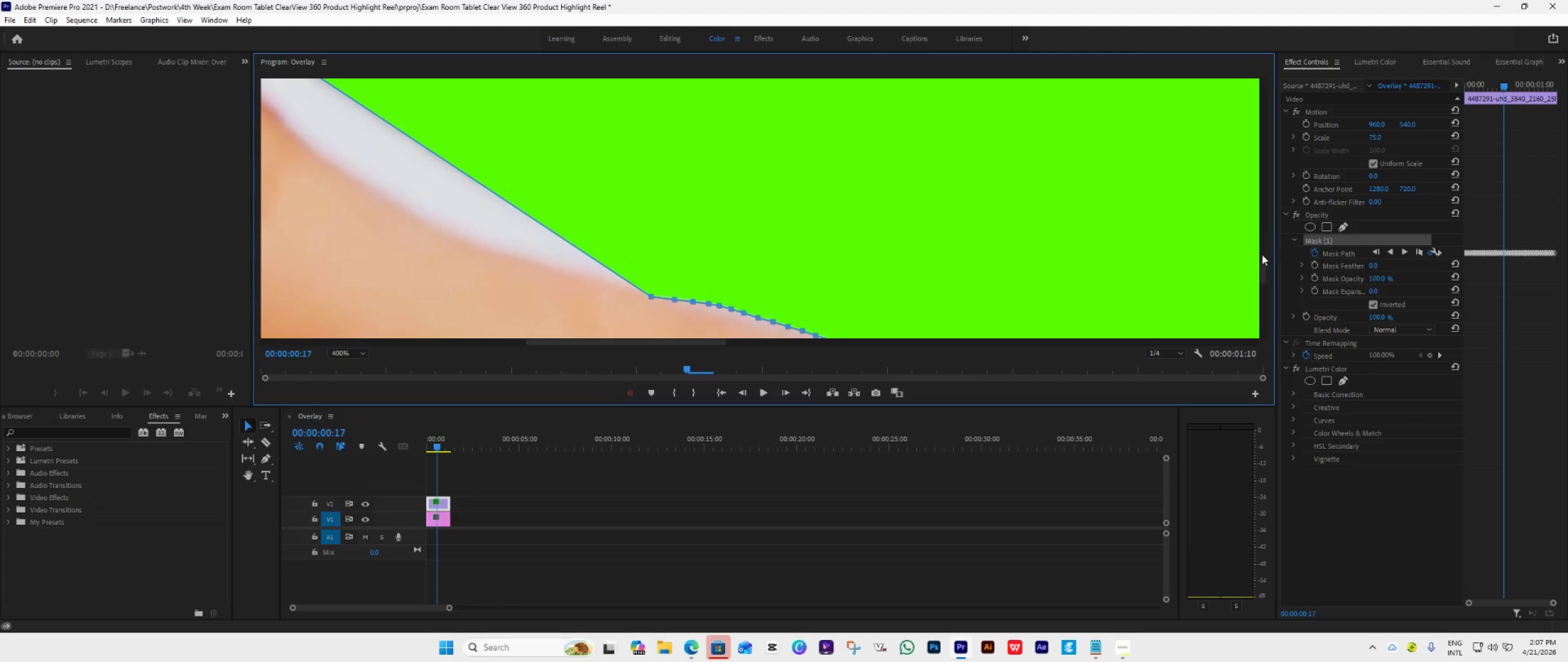 
left_click_drag(start_coordinate=[1261, 271], to_coordinate=[1257, 287])
 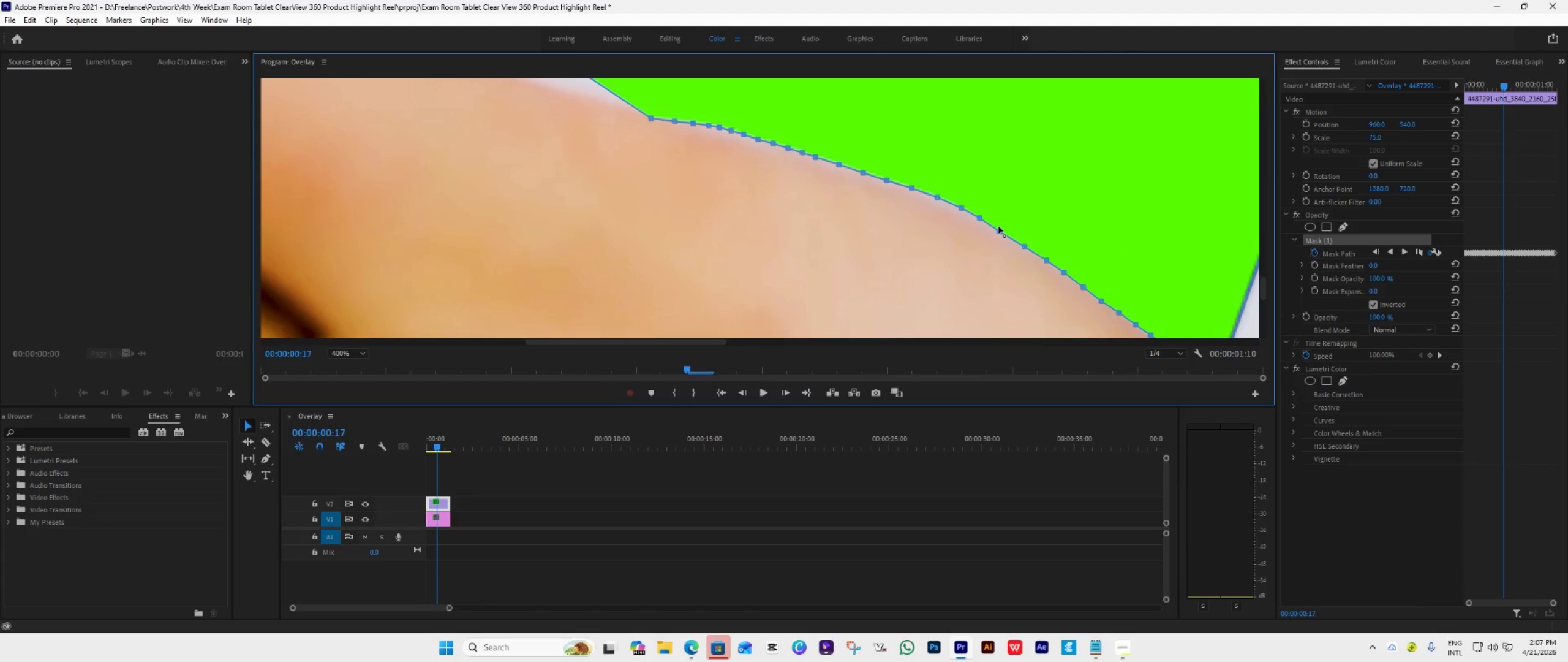 
scroll: coordinate [1008, 202], scroll_direction: down, amount: 4.0
 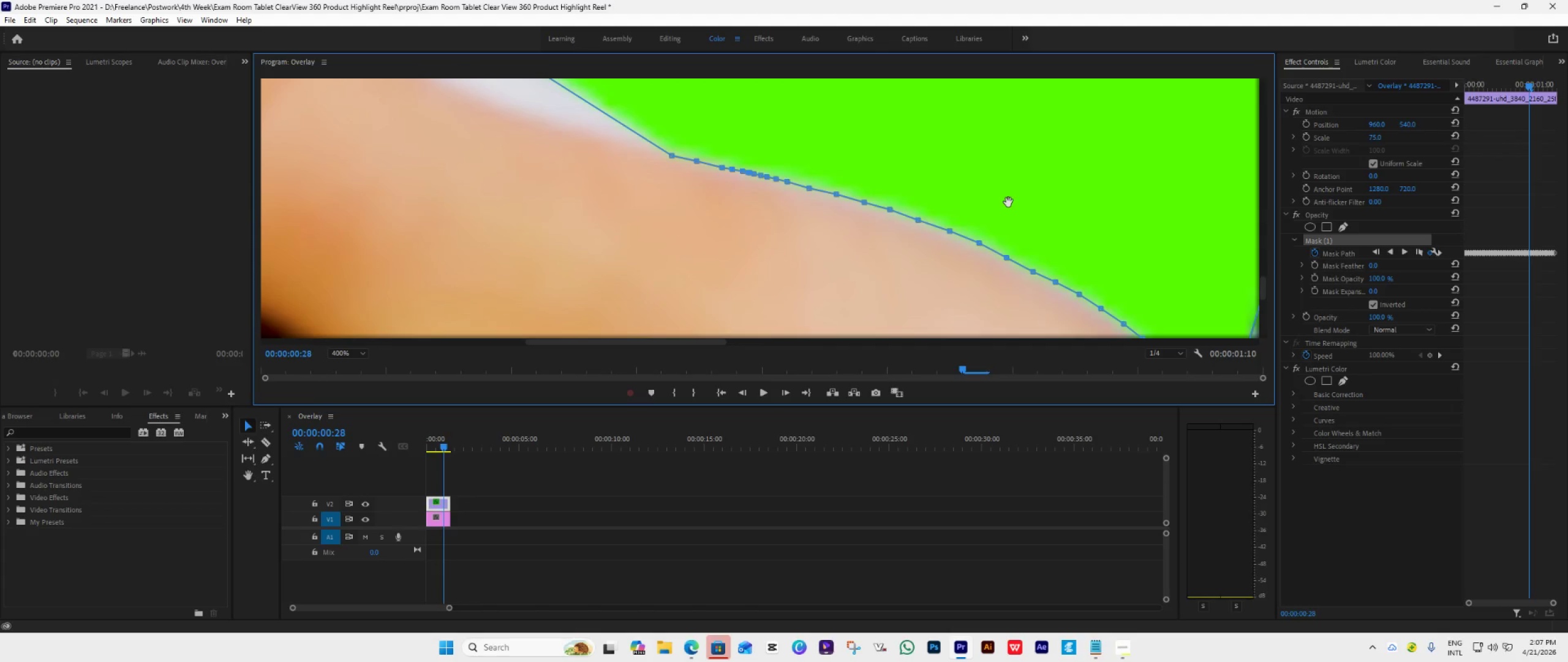 
scroll: coordinate [1008, 202], scroll_direction: up, amount: 5.0
 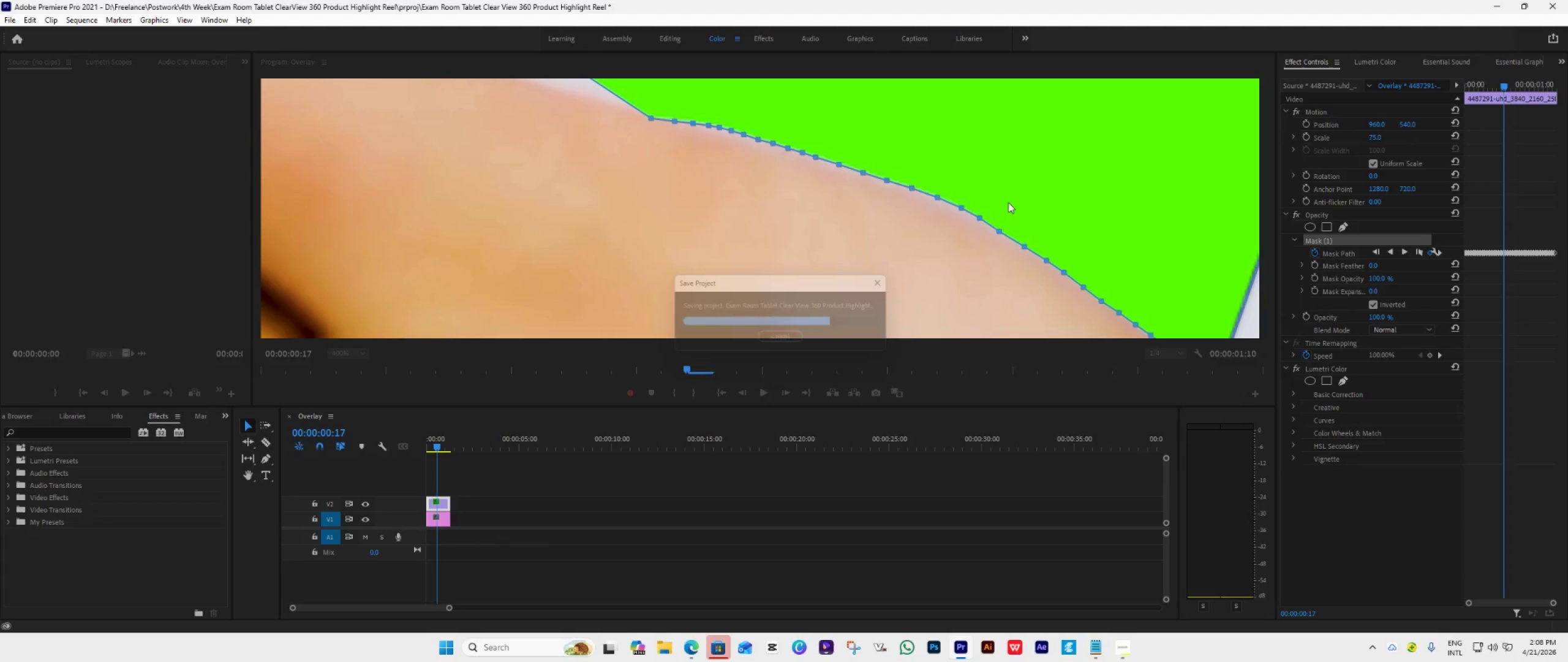 
wait(5.35)
 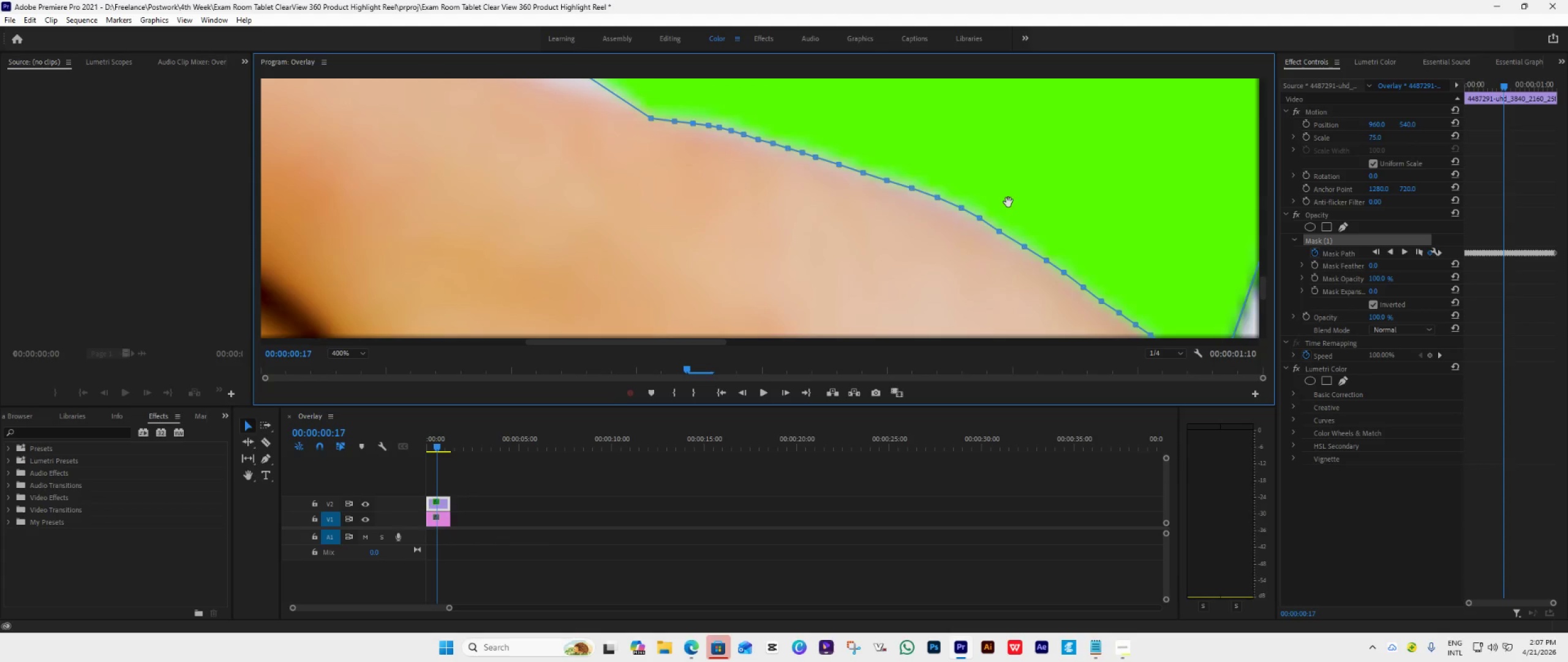 
key(Control+S)
 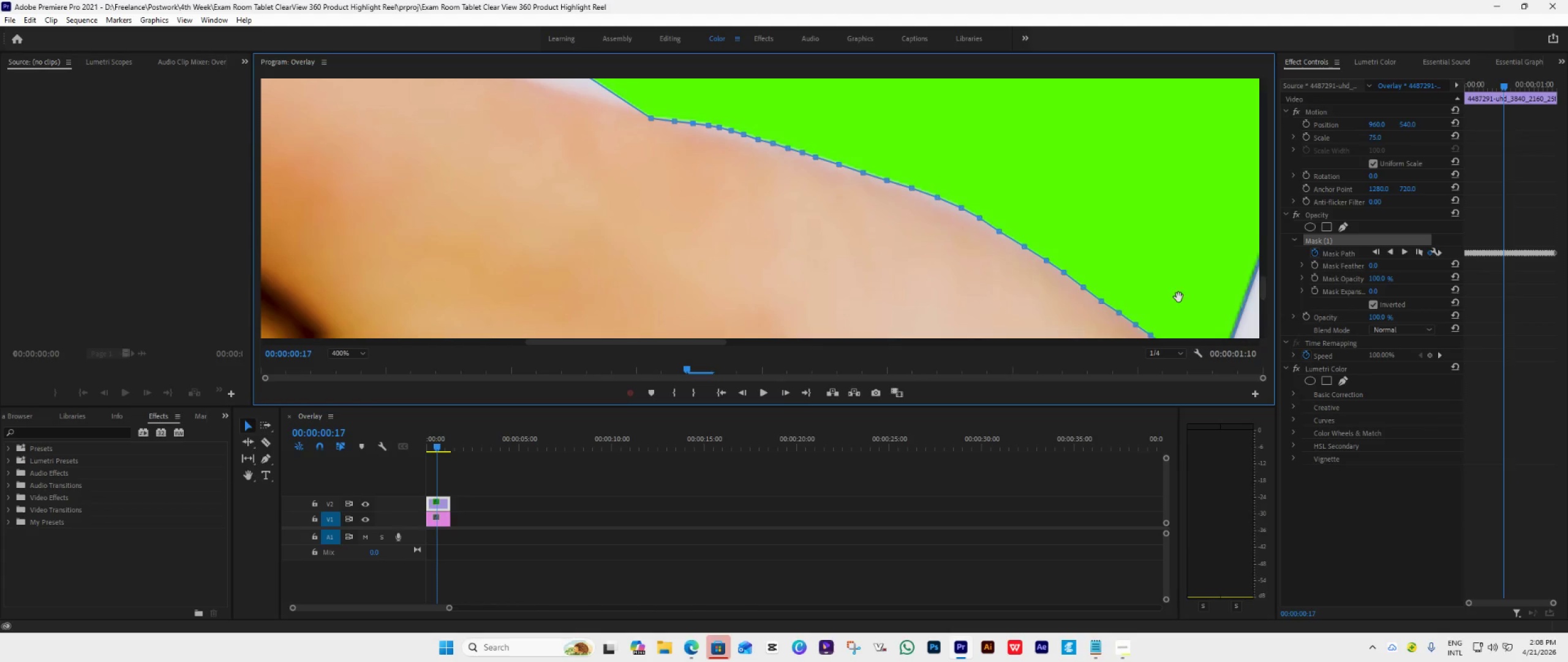 
scroll: coordinate [846, 285], scroll_direction: down, amount: 1.0
 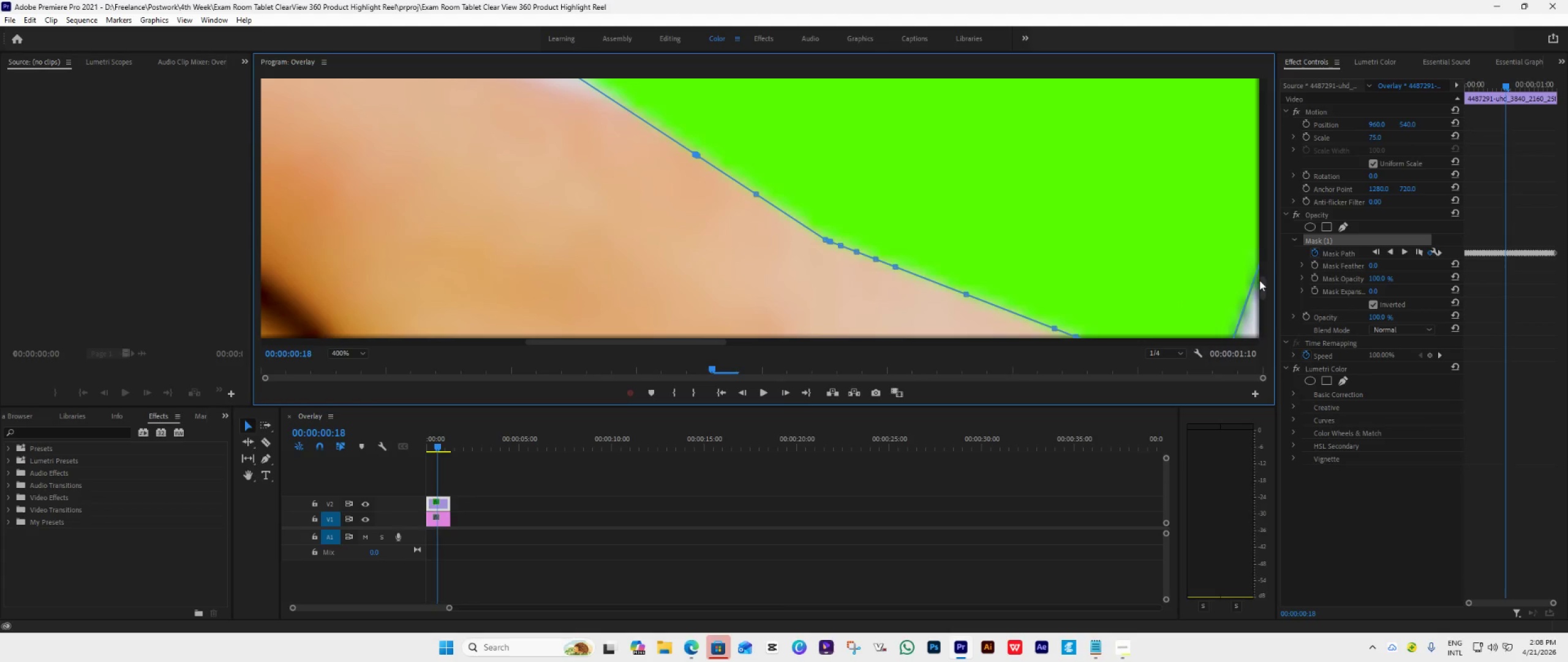 
left_click_drag(start_coordinate=[1262, 289], to_coordinate=[1265, 302])
 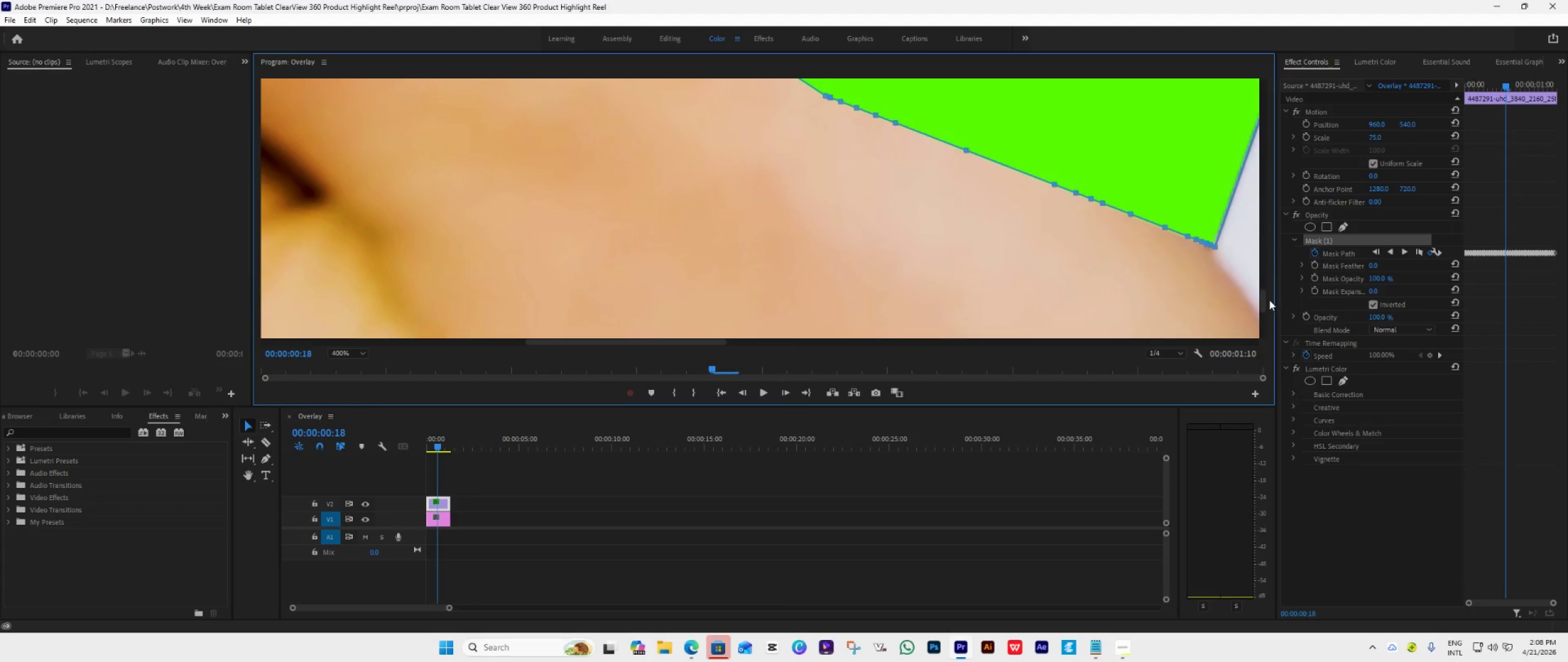 
left_click_drag(start_coordinate=[1265, 298], to_coordinate=[1262, 276])
 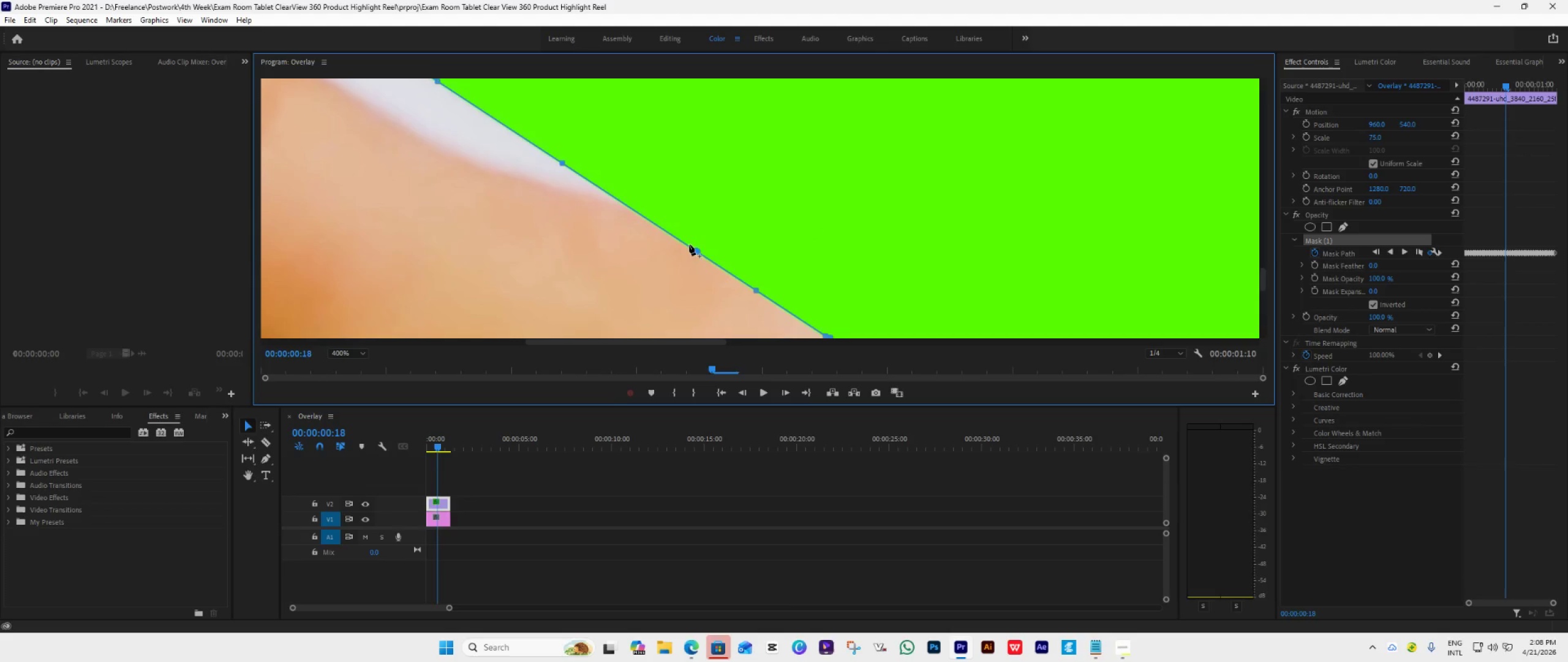 
left_click_drag(start_coordinate=[698, 250], to_coordinate=[807, 178])
 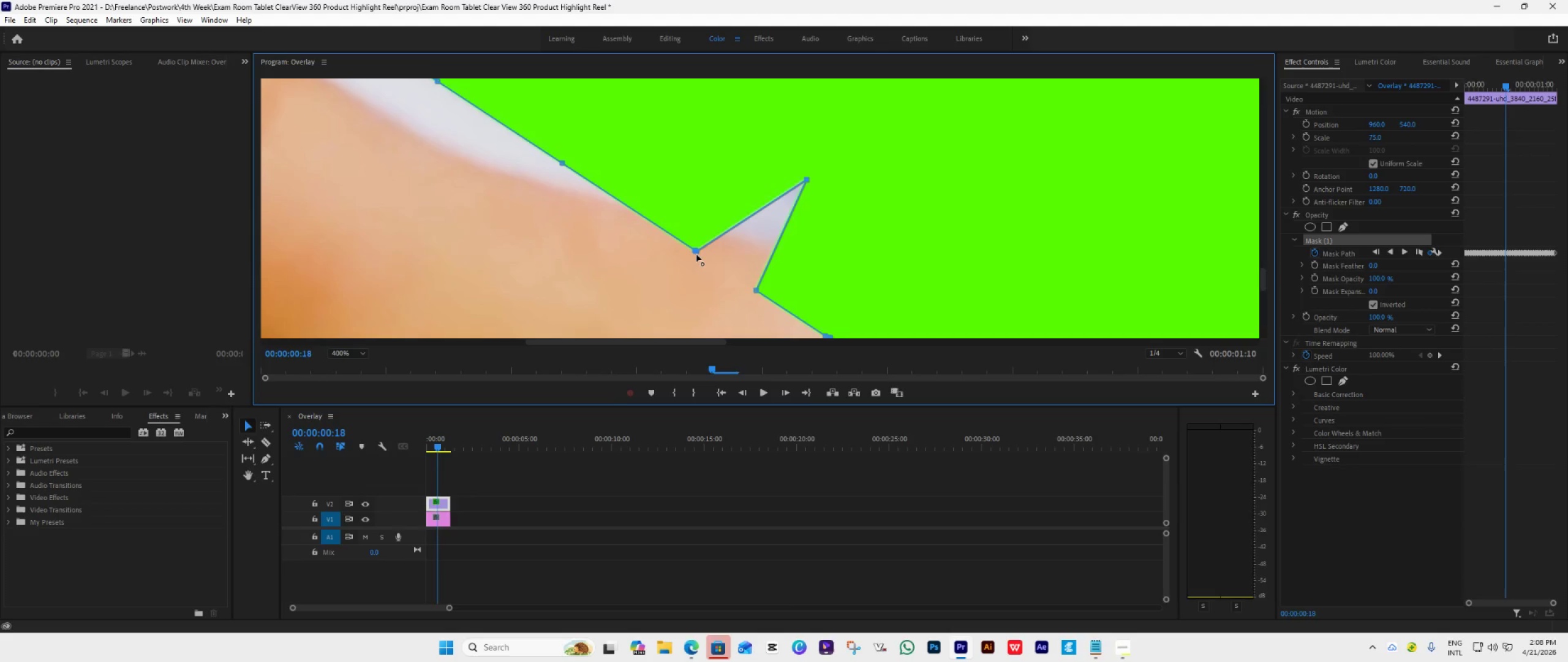 
left_click_drag(start_coordinate=[694, 250], to_coordinate=[768, 142])
 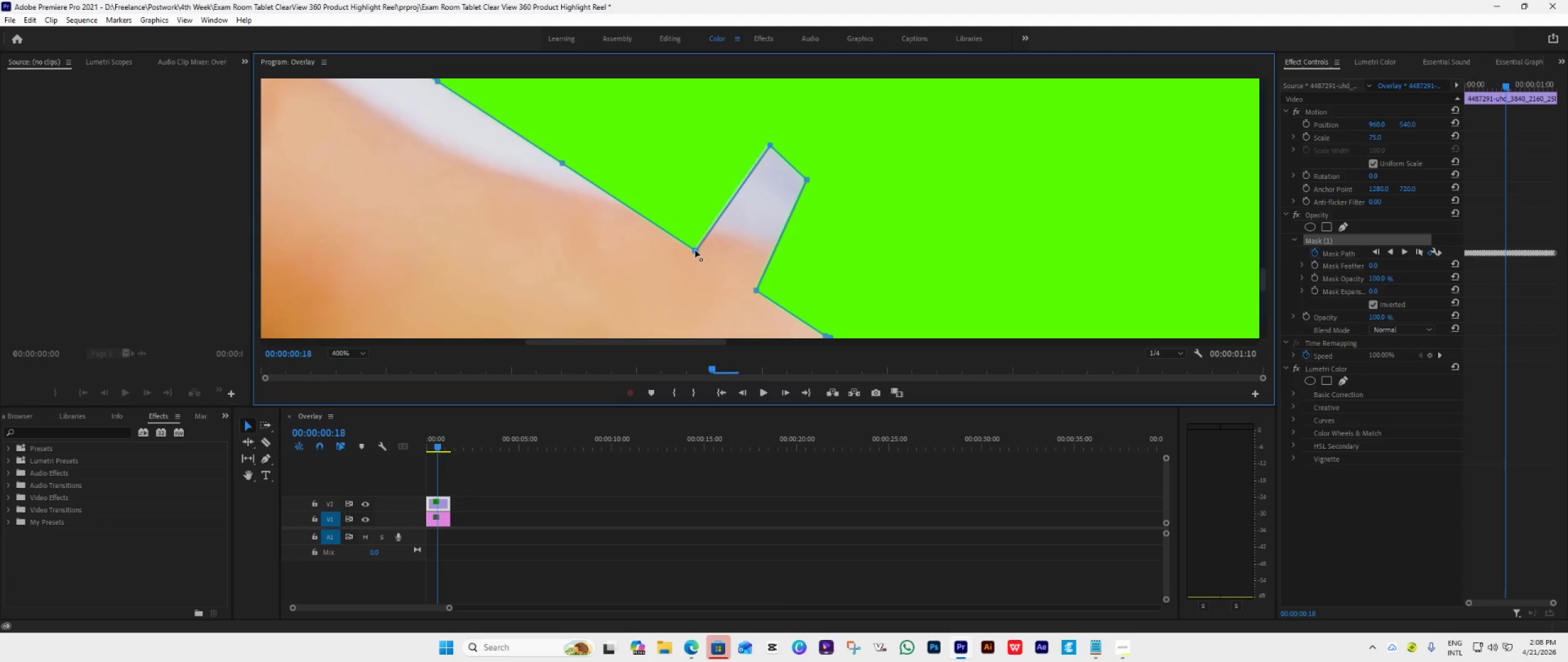 
left_click_drag(start_coordinate=[694, 251], to_coordinate=[735, 135])
 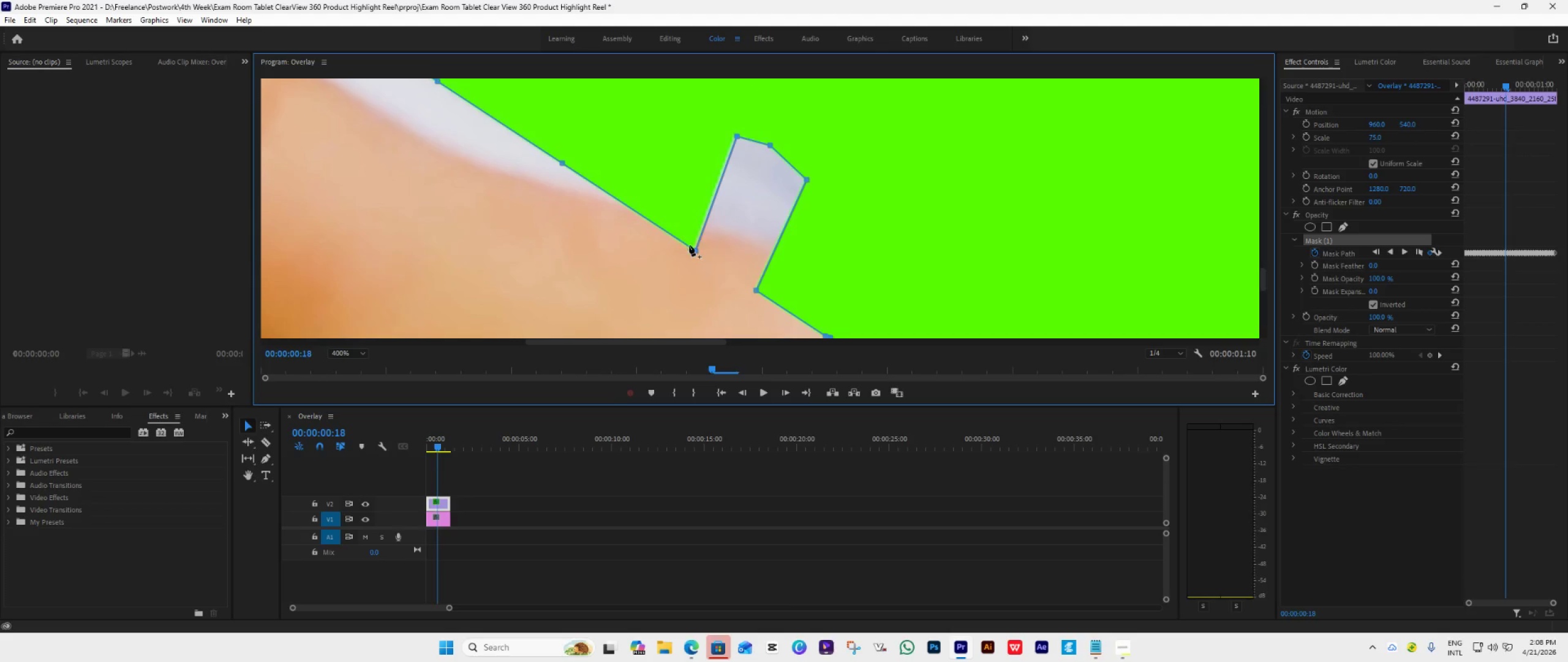 
left_click_drag(start_coordinate=[693, 249], to_coordinate=[721, 116])
 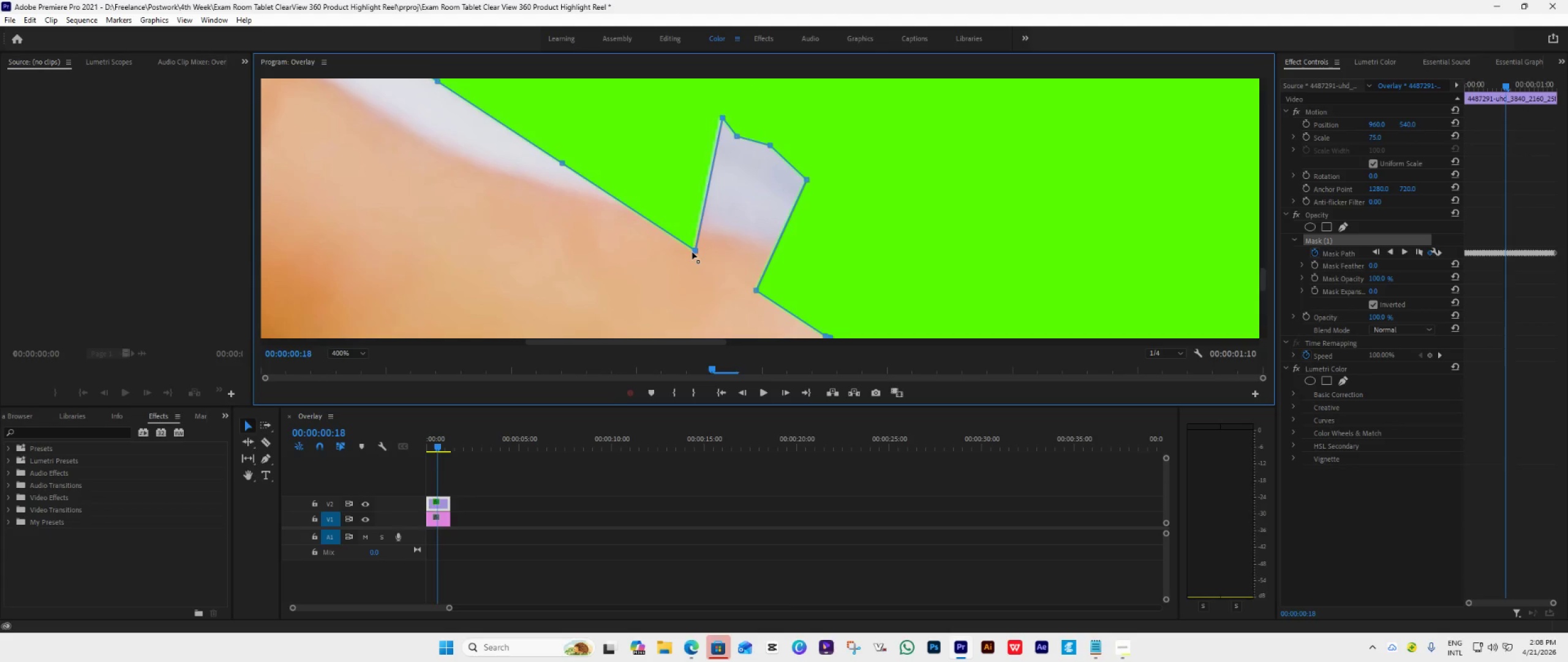 
left_click_drag(start_coordinate=[693, 249], to_coordinate=[688, 125])
 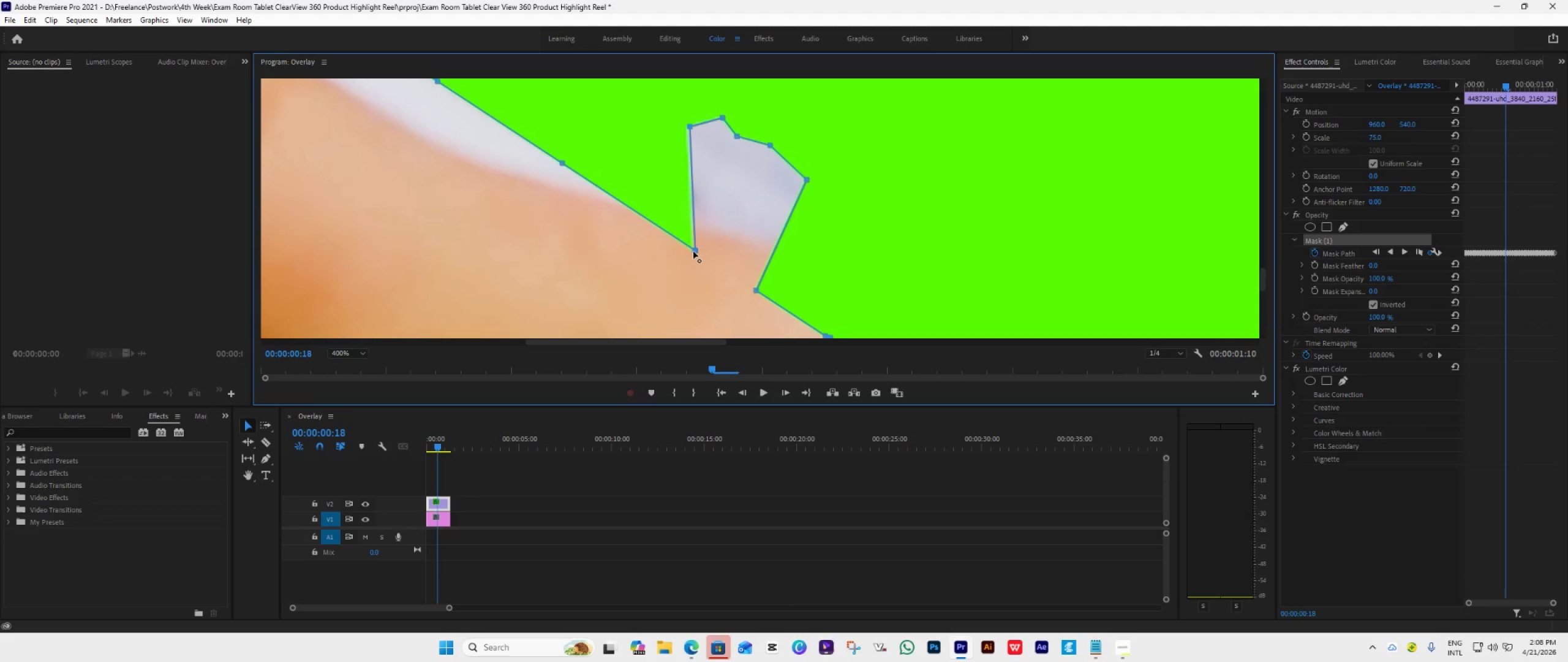 
left_click_drag(start_coordinate=[693, 251], to_coordinate=[666, 120])
 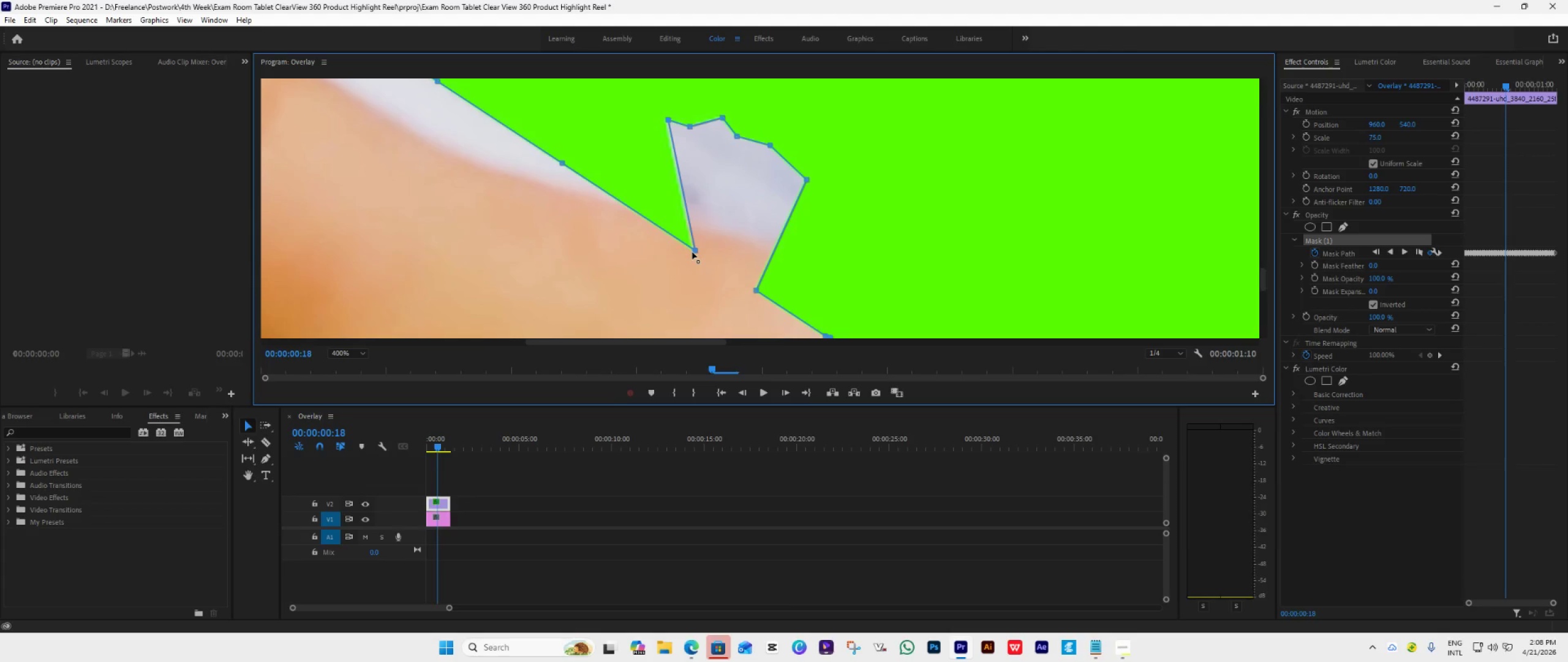 
left_click_drag(start_coordinate=[692, 251], to_coordinate=[712, 170])
 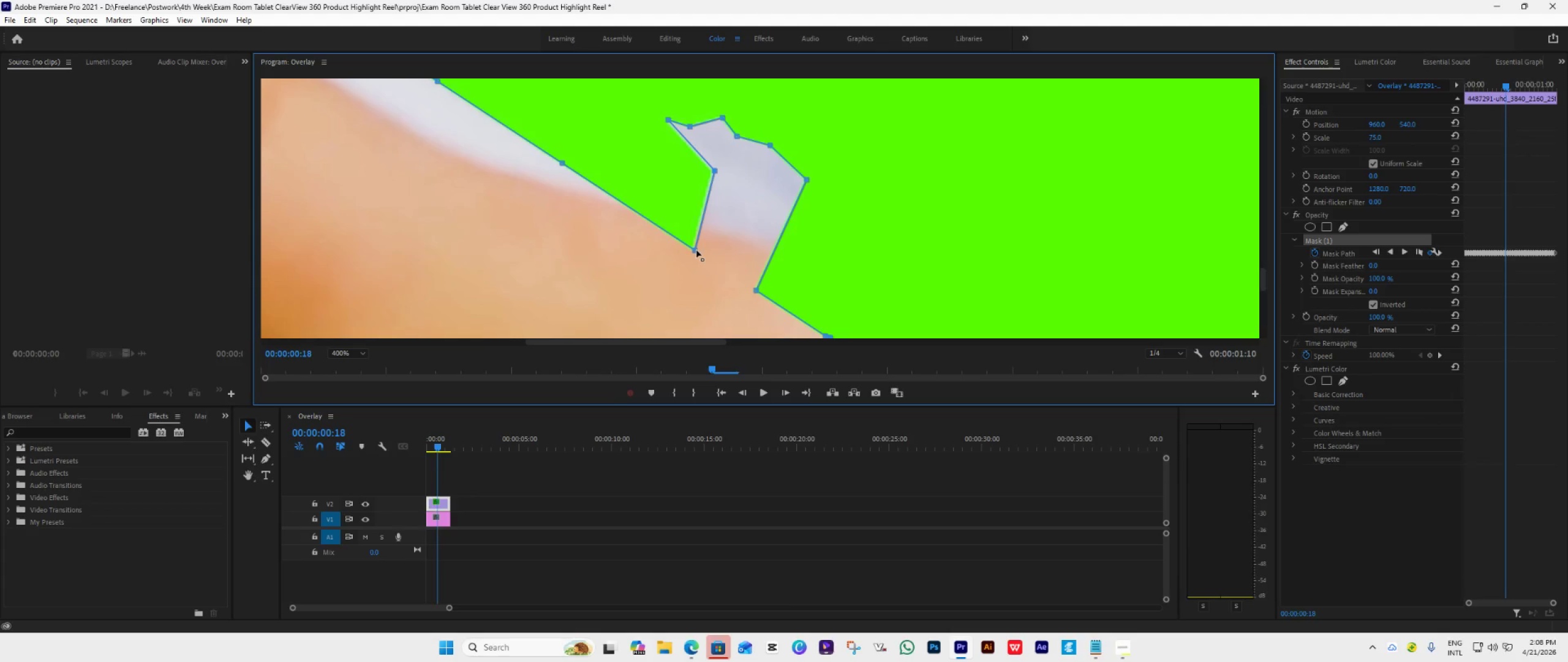 
left_click_drag(start_coordinate=[692, 250], to_coordinate=[906, 67])
 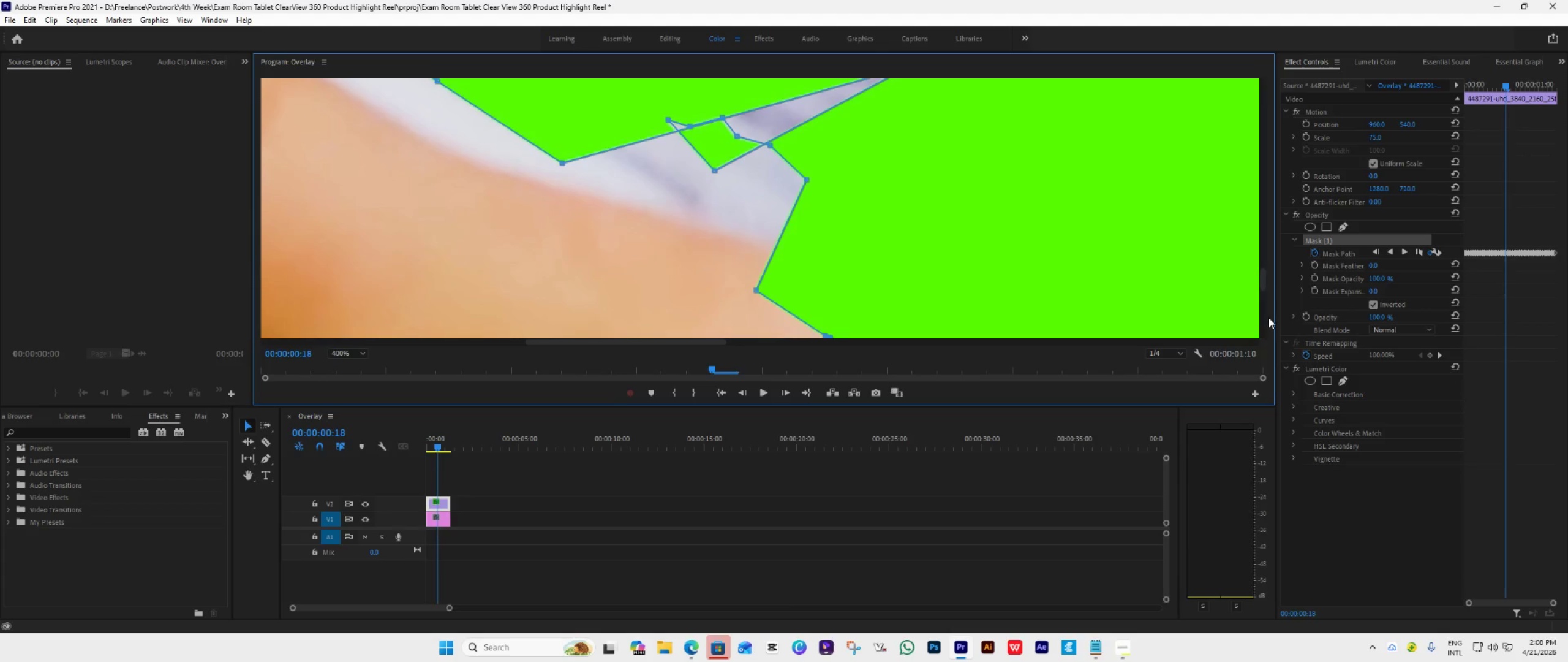 
left_click_drag(start_coordinate=[1263, 275], to_coordinate=[1263, 261])
 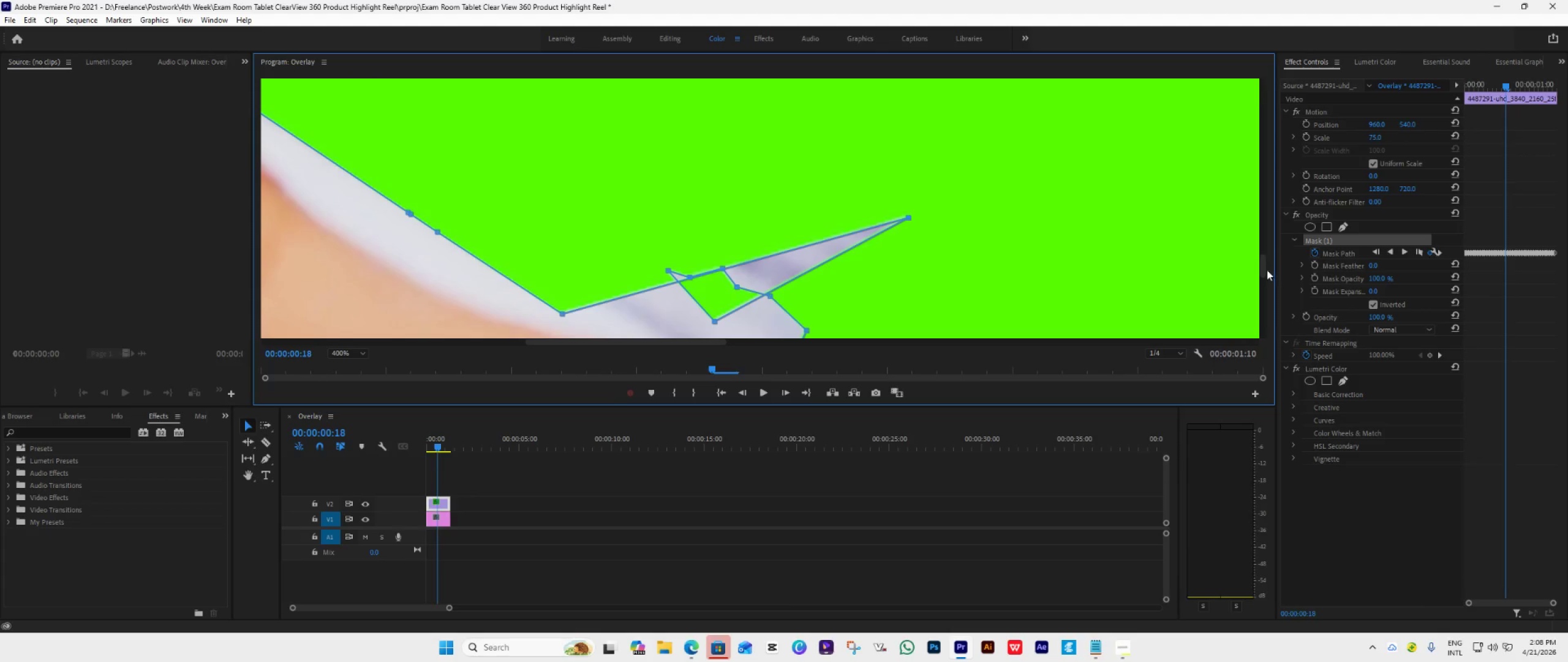 
left_click_drag(start_coordinate=[1264, 269], to_coordinate=[1264, 280])
 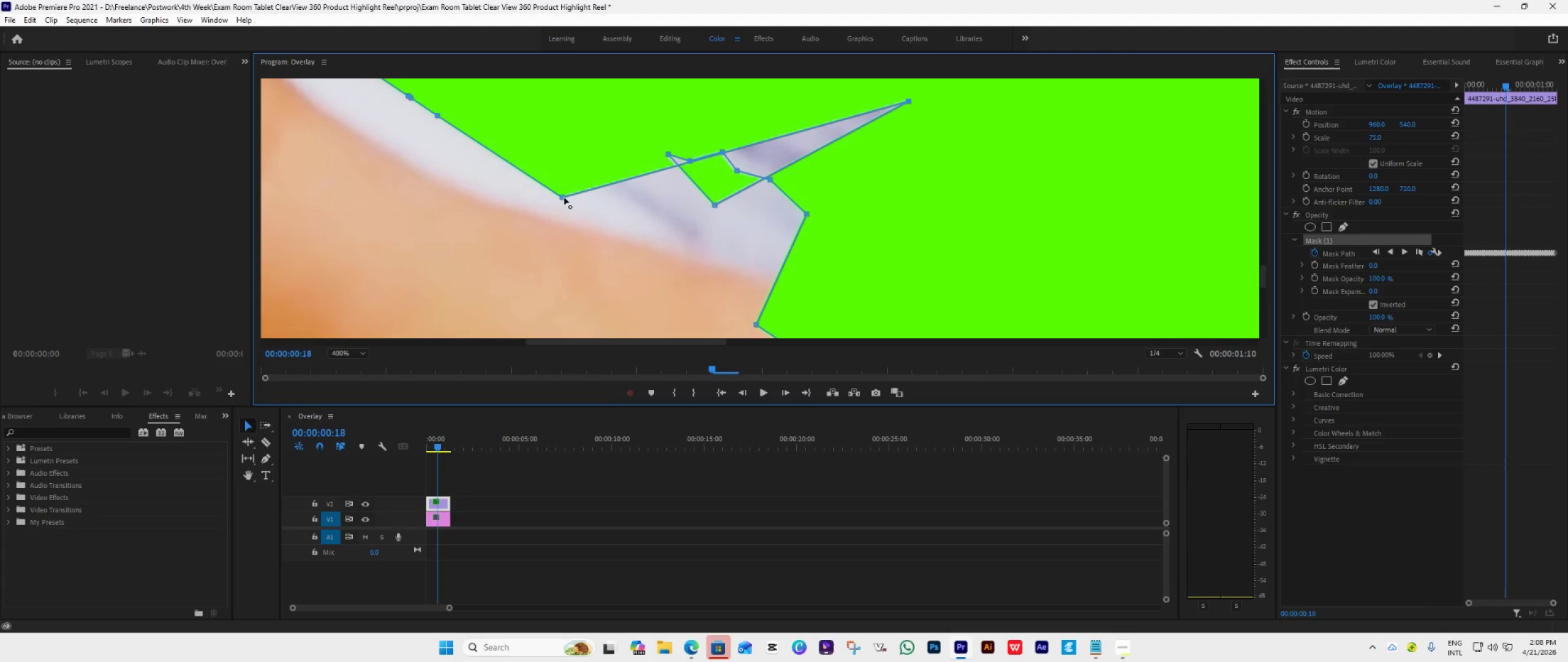 
left_click_drag(start_coordinate=[563, 197], to_coordinate=[761, 273])
 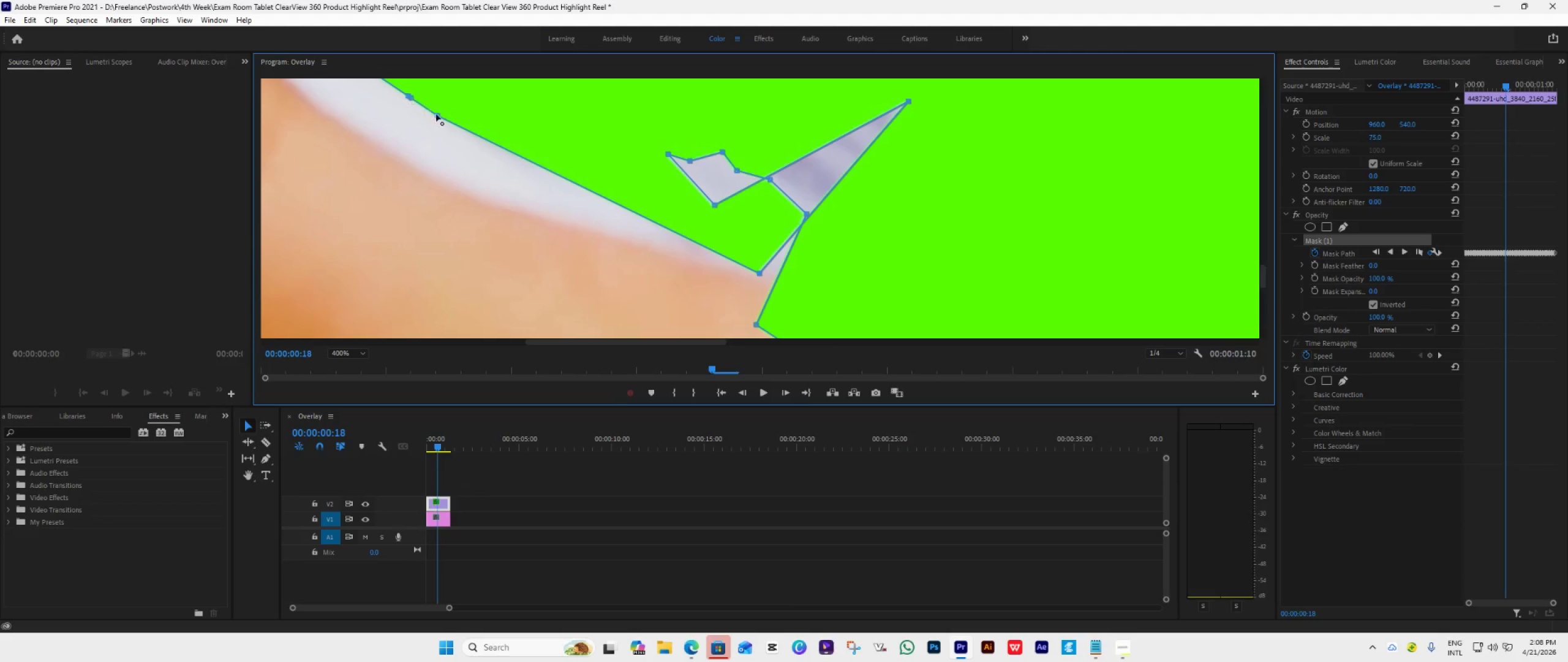 
left_click_drag(start_coordinate=[437, 115], to_coordinate=[1024, 145])
 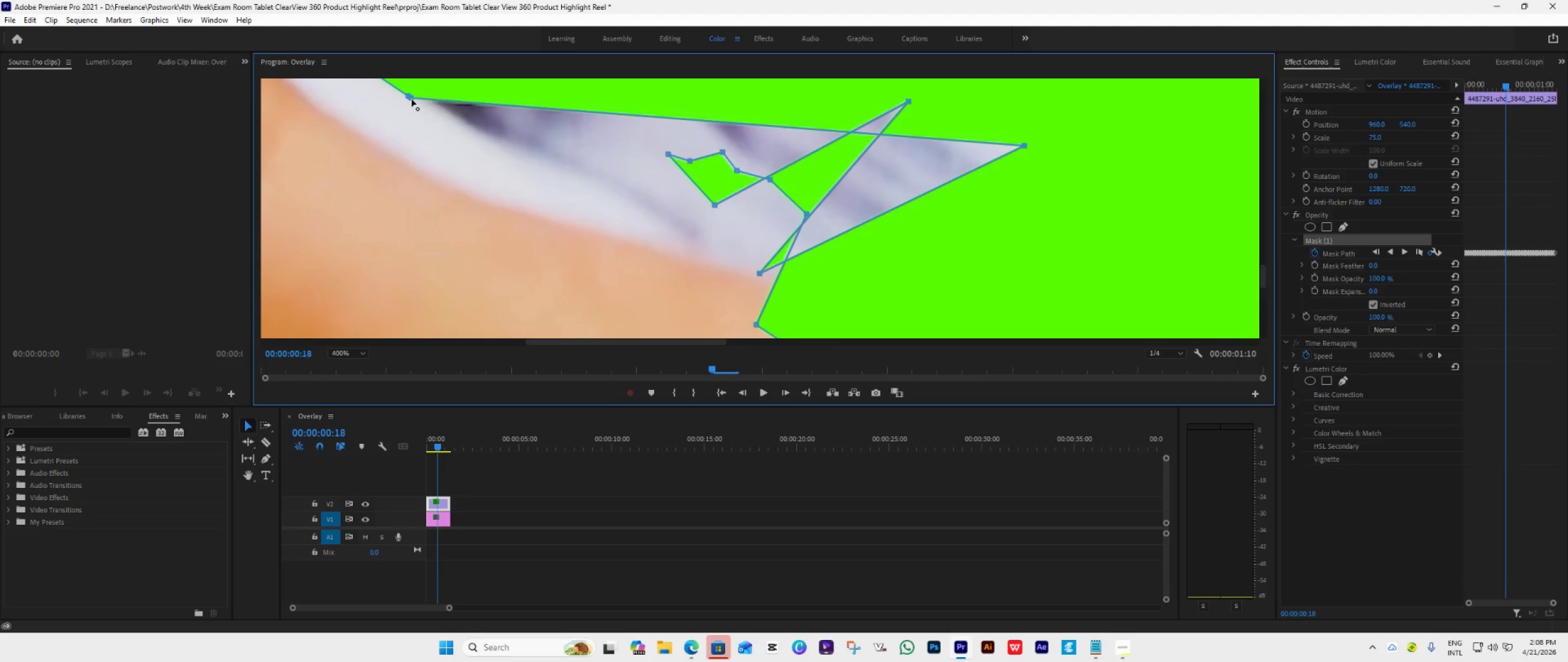 
left_click_drag(start_coordinate=[412, 99], to_coordinate=[967, 90])
 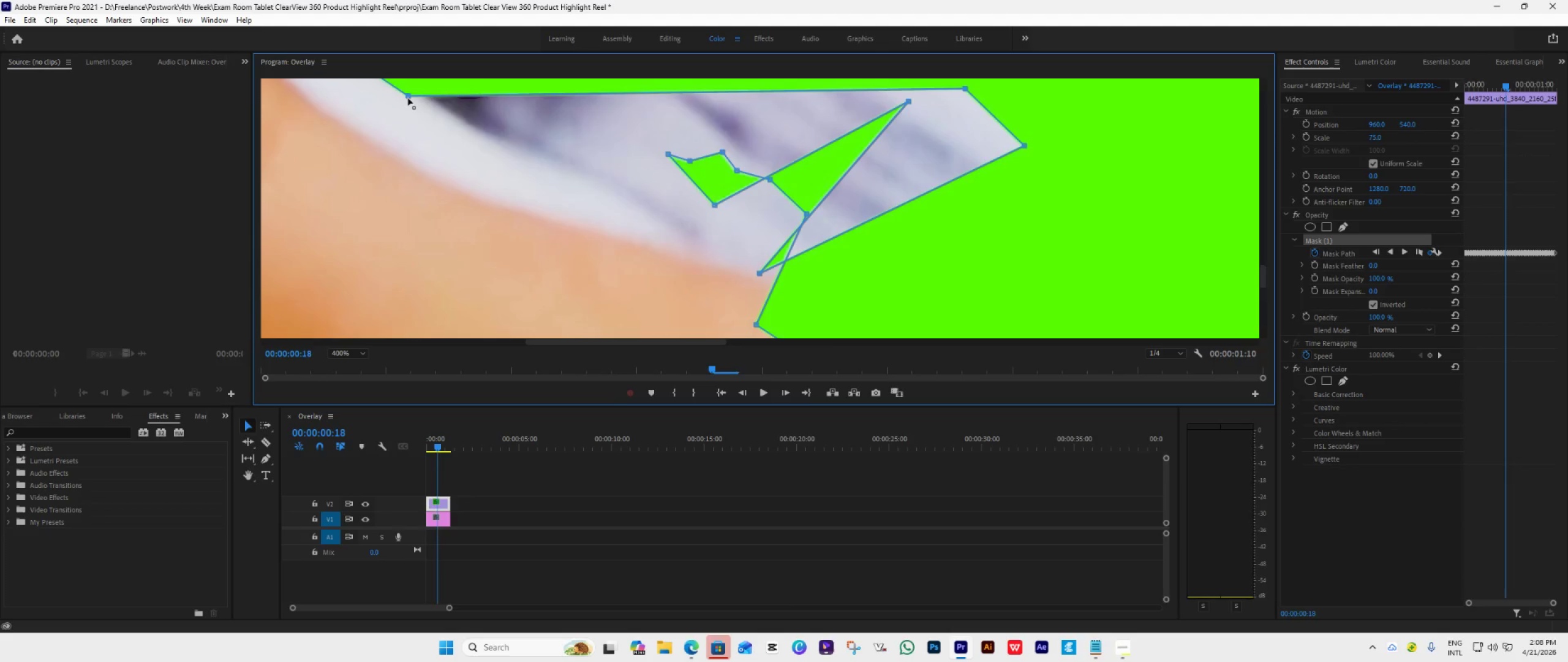 
left_click_drag(start_coordinate=[408, 98], to_coordinate=[660, 253])
 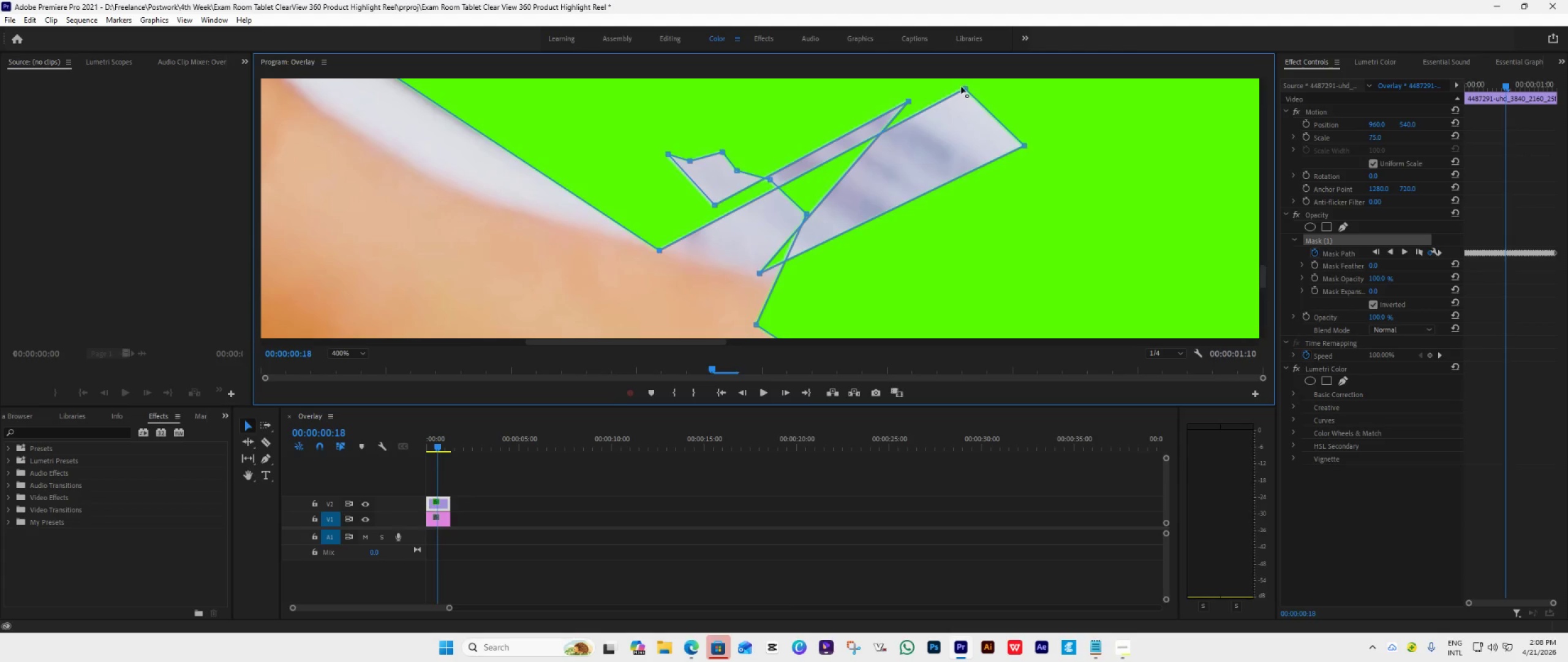 
left_click_drag(start_coordinate=[965, 89], to_coordinate=[682, 256])
 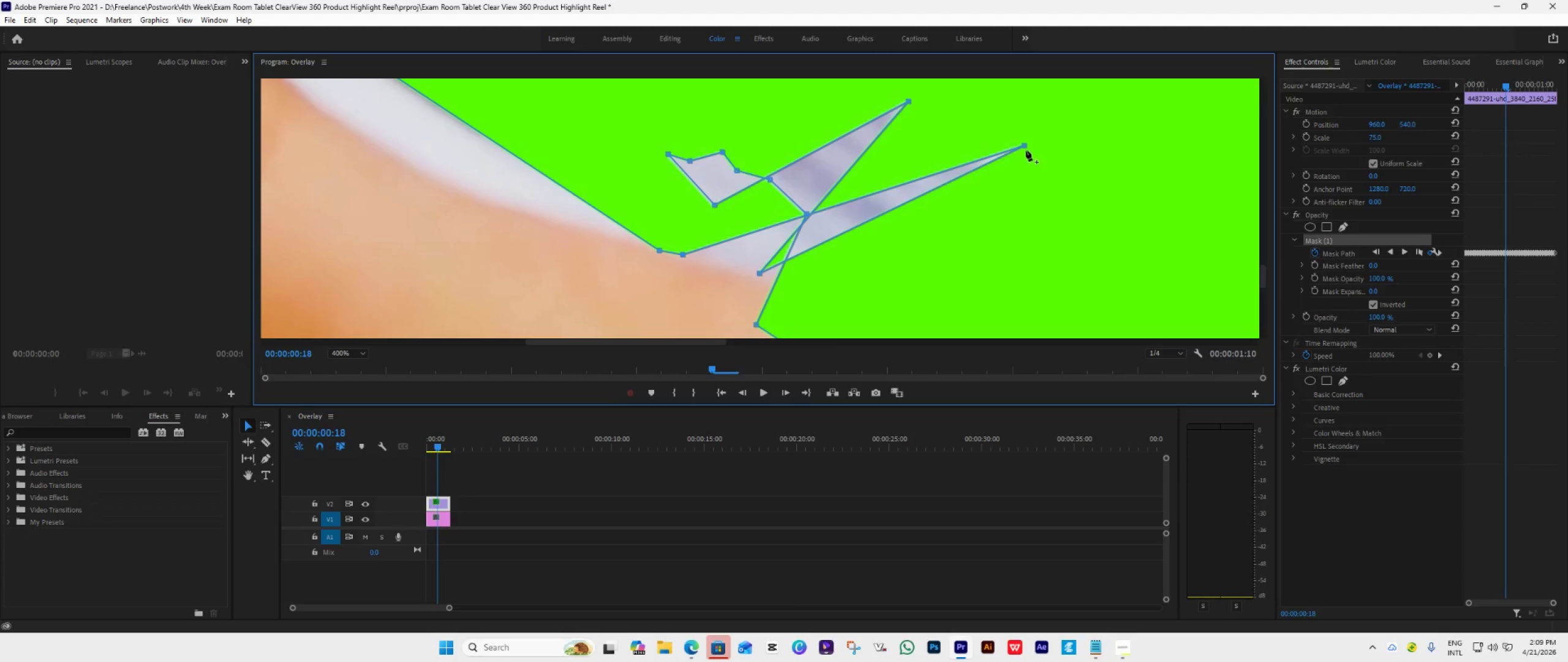 
left_click_drag(start_coordinate=[1025, 144], to_coordinate=[704, 258])
 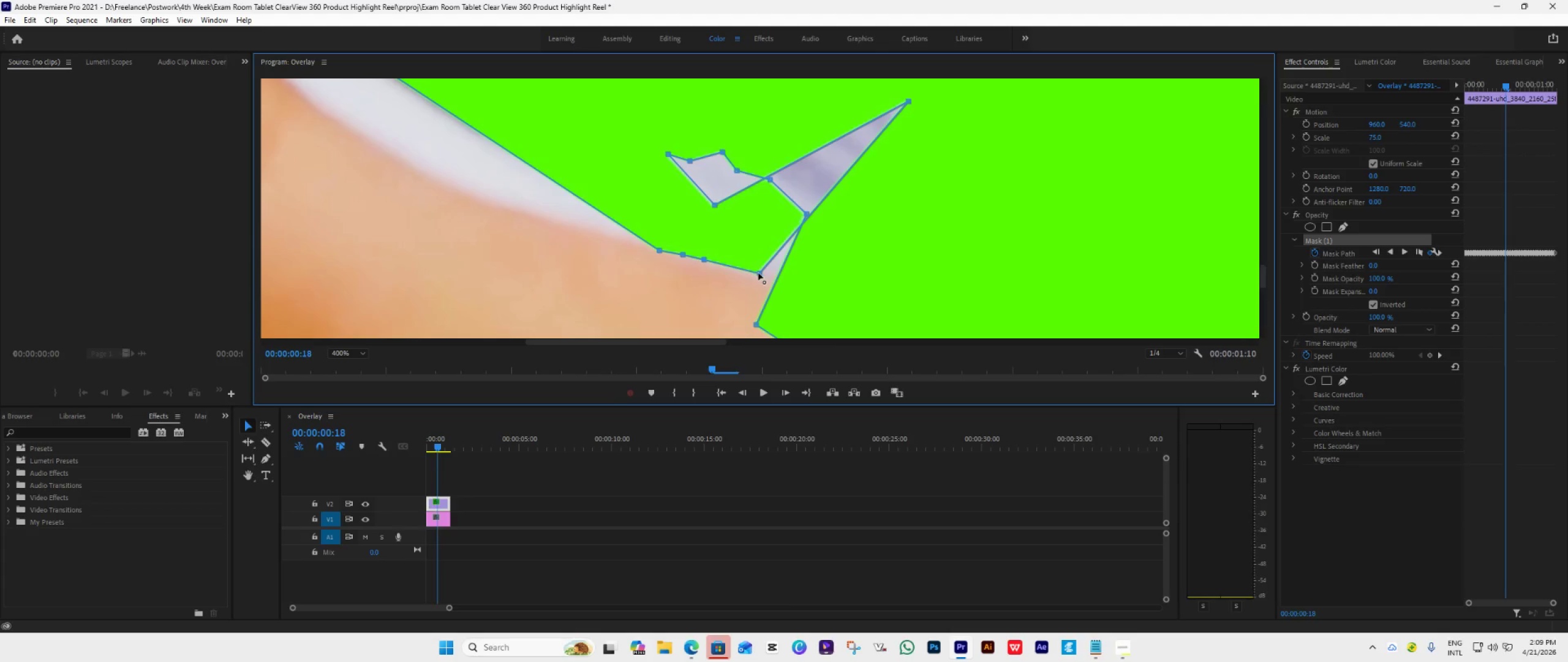 
left_click_drag(start_coordinate=[760, 273], to_coordinate=[725, 266])
 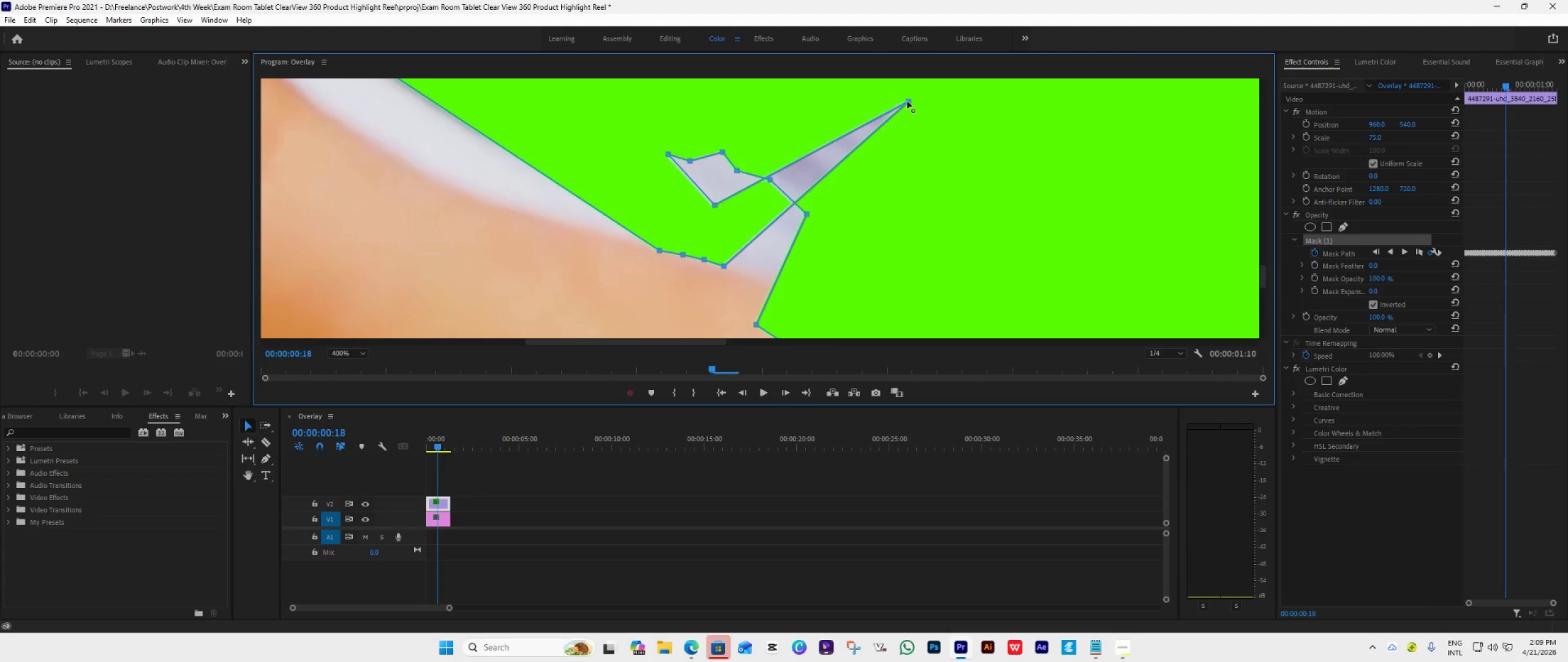 
left_click_drag(start_coordinate=[908, 101], to_coordinate=[744, 274])
 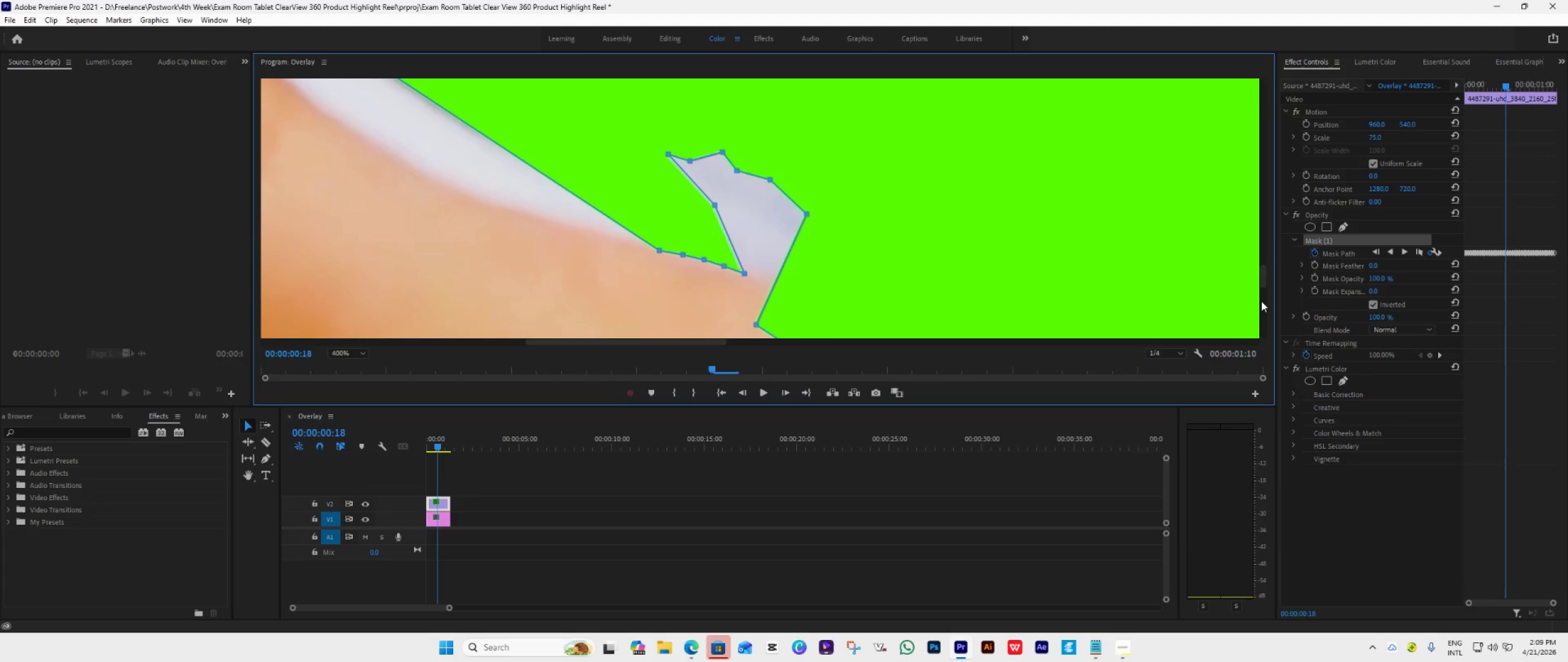 
left_click_drag(start_coordinate=[1263, 278], to_coordinate=[1263, 284])
 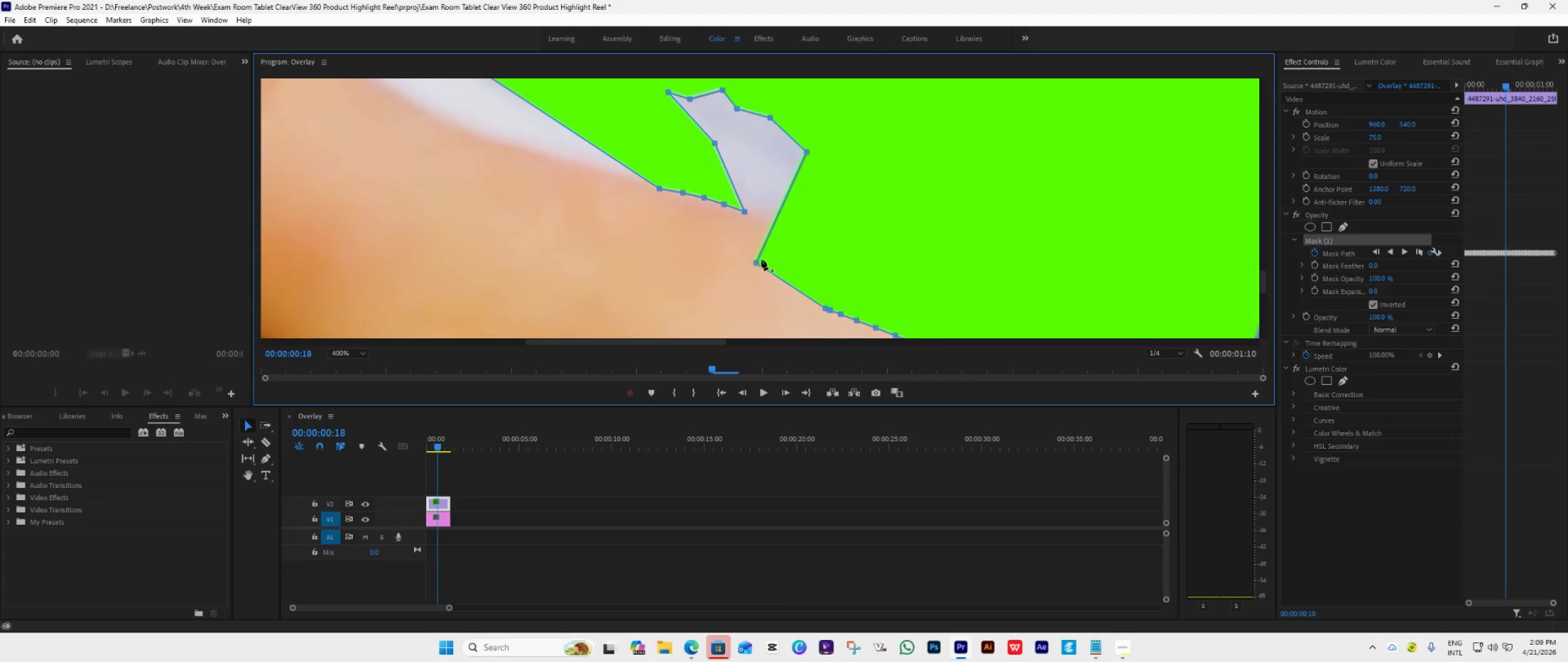 
left_click_drag(start_coordinate=[758, 262], to_coordinate=[1038, 188])
 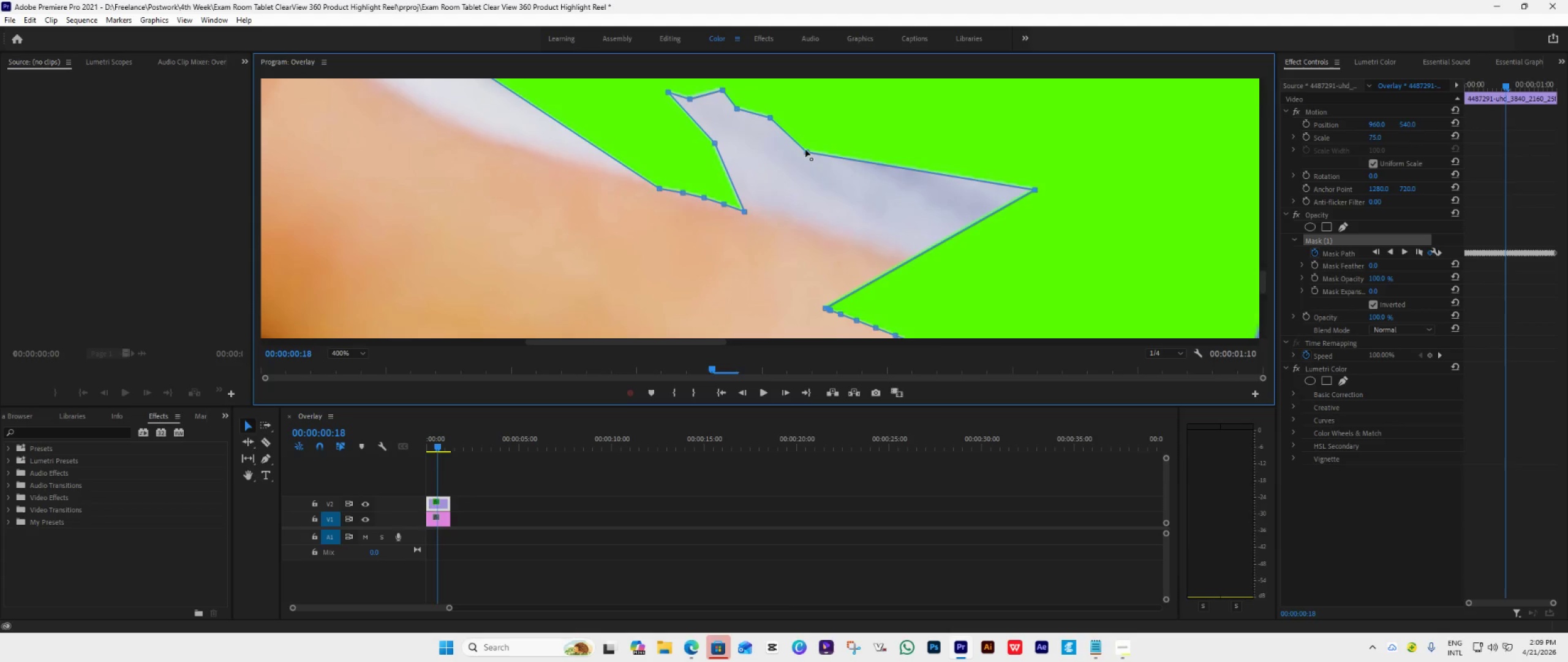 
left_click_drag(start_coordinate=[804, 150], to_coordinate=[1046, 137])
 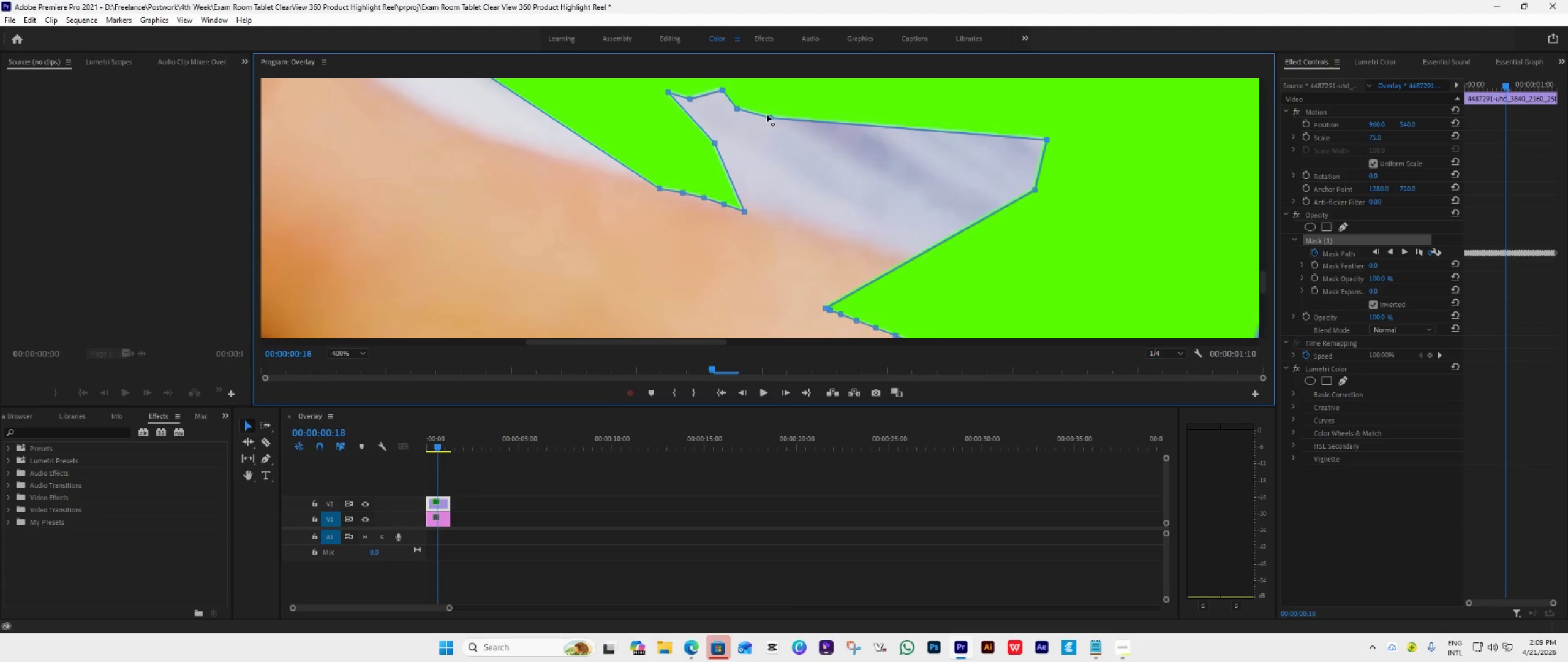 
left_click_drag(start_coordinate=[771, 117], to_coordinate=[1069, 109])
 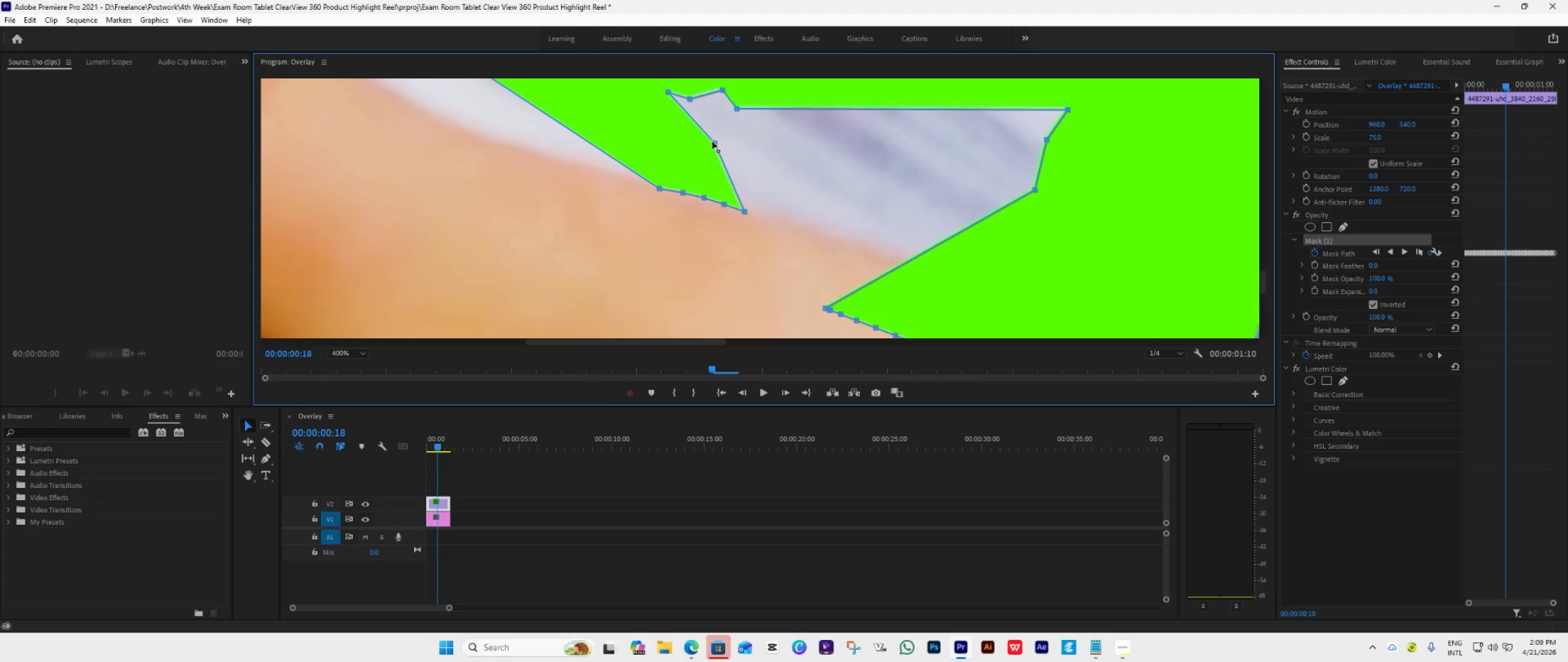 
left_click_drag(start_coordinate=[712, 142], to_coordinate=[763, 216])
 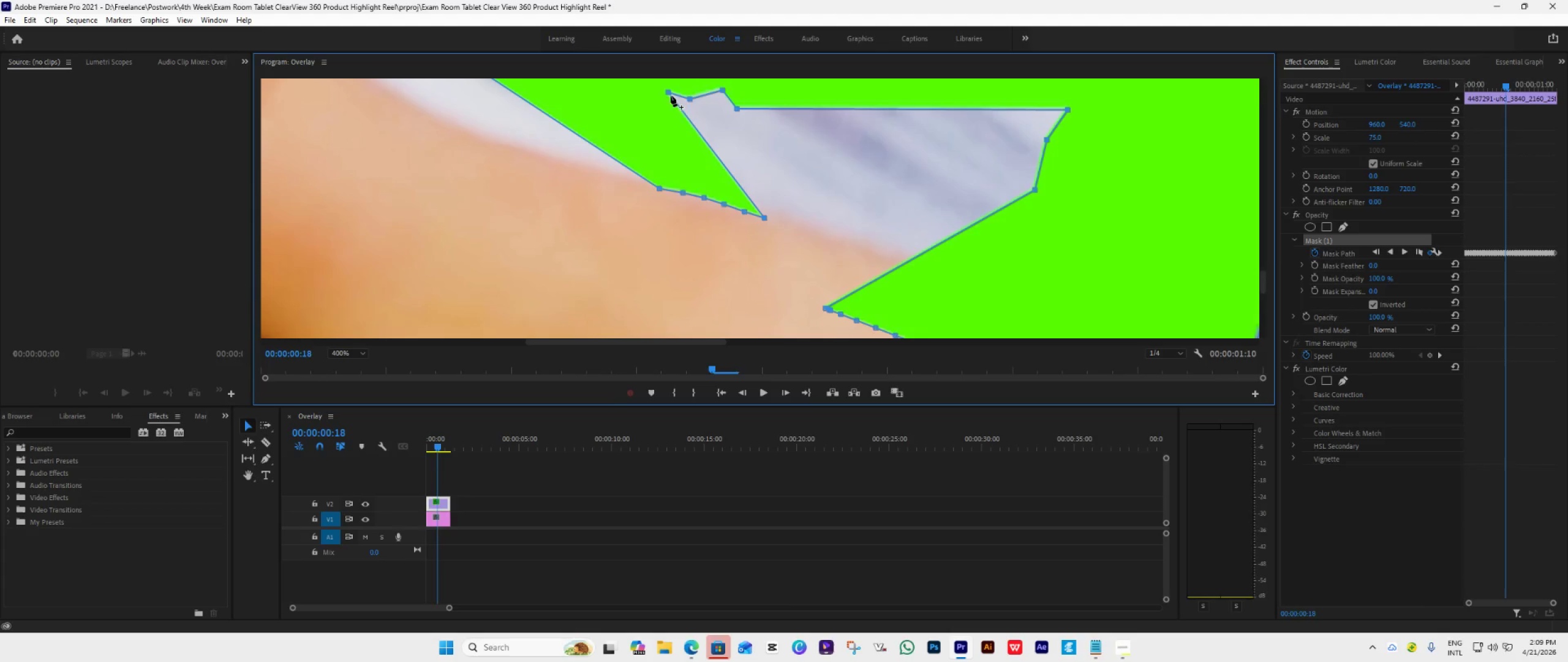 
left_click_drag(start_coordinate=[669, 92], to_coordinate=[784, 223])
 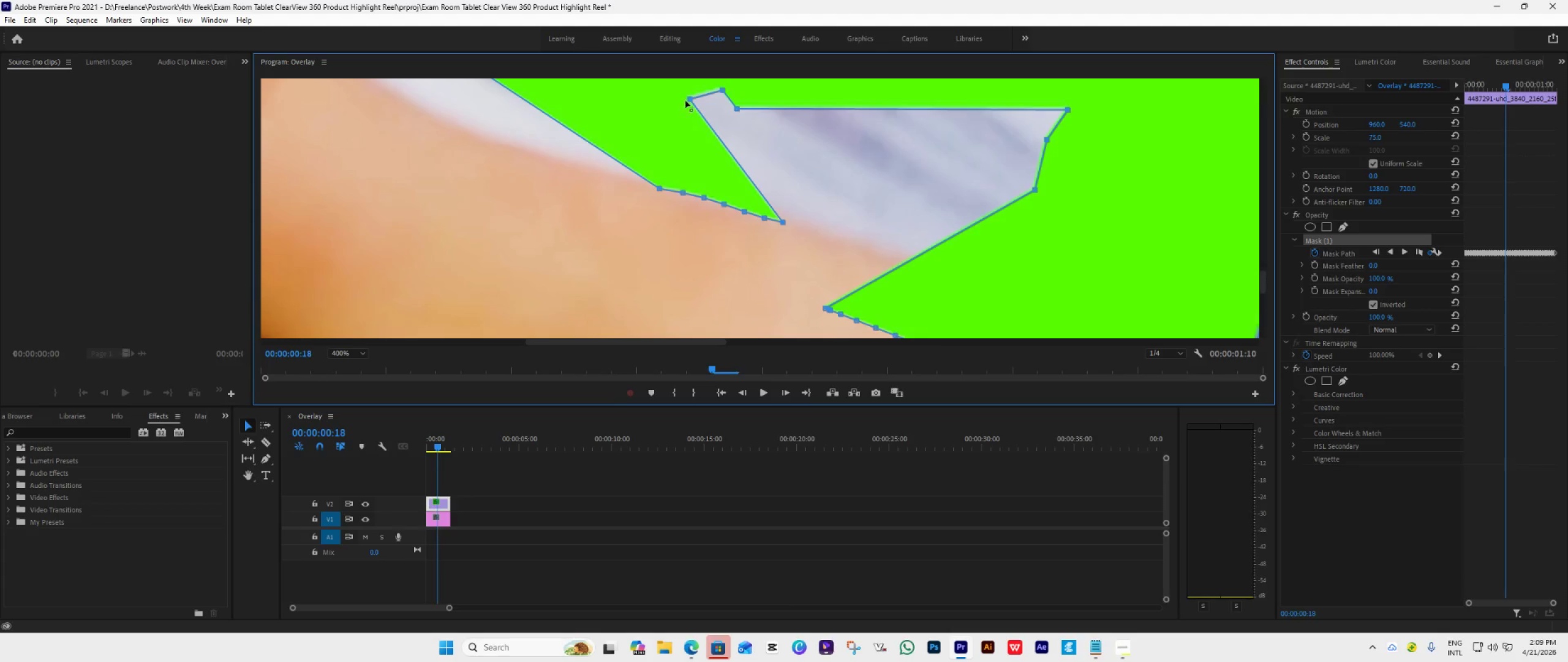 
left_click_drag(start_coordinate=[687, 98], to_coordinate=[800, 227])
 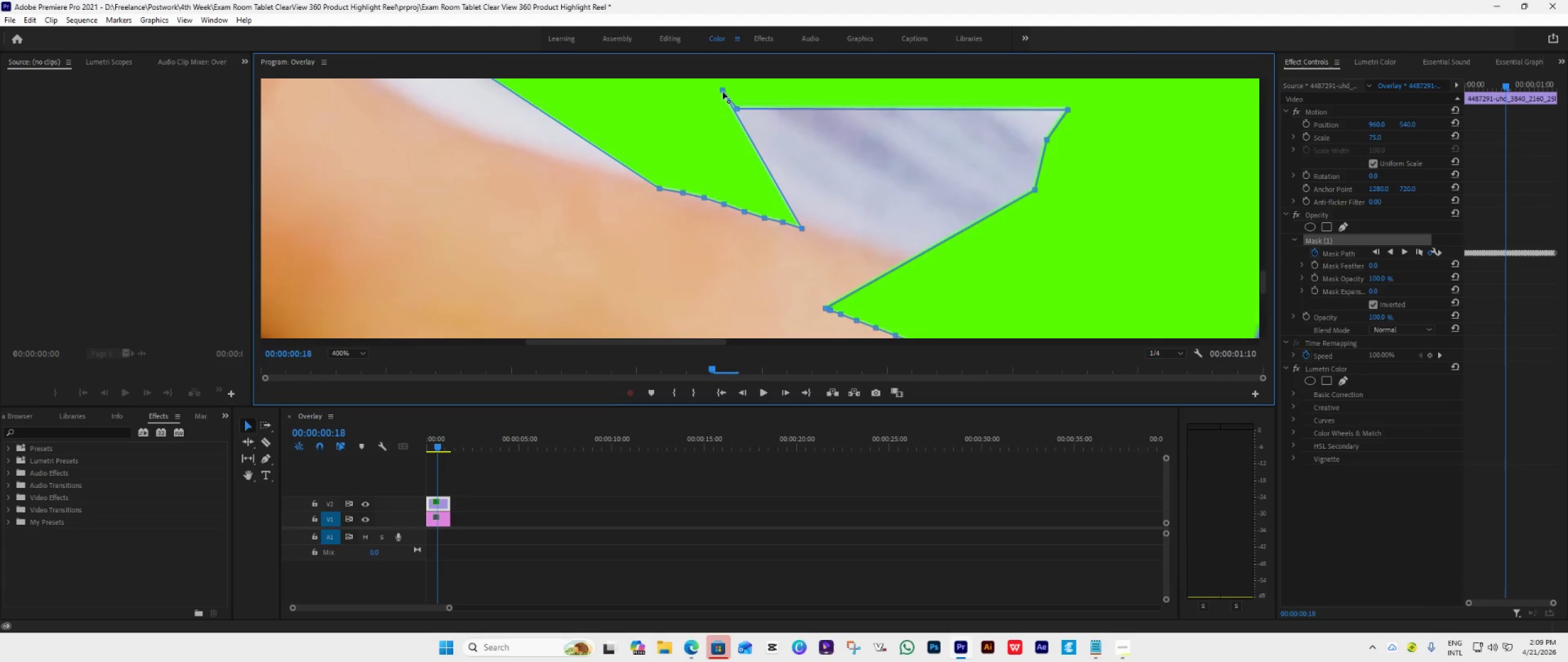 
left_click_drag(start_coordinate=[723, 91], to_coordinate=[818, 234])
 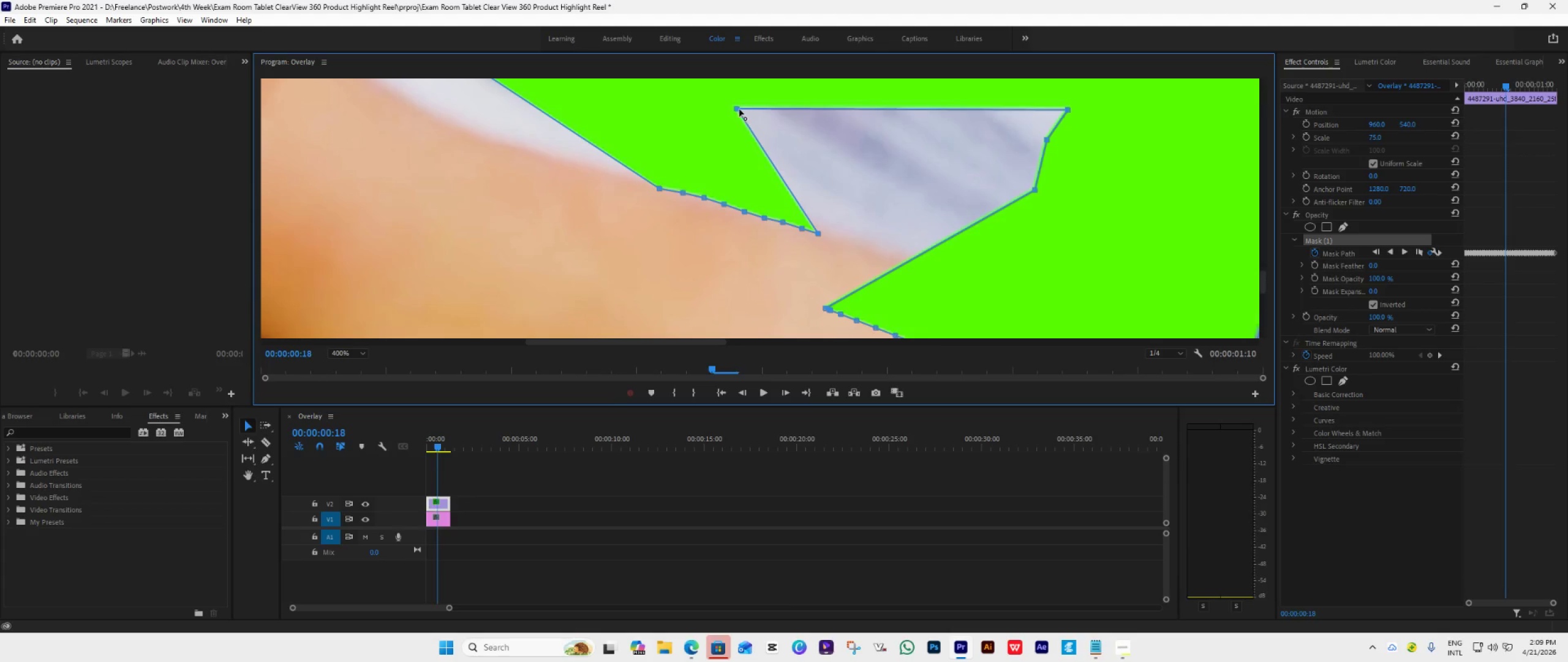 
left_click_drag(start_coordinate=[739, 109], to_coordinate=[836, 238])
 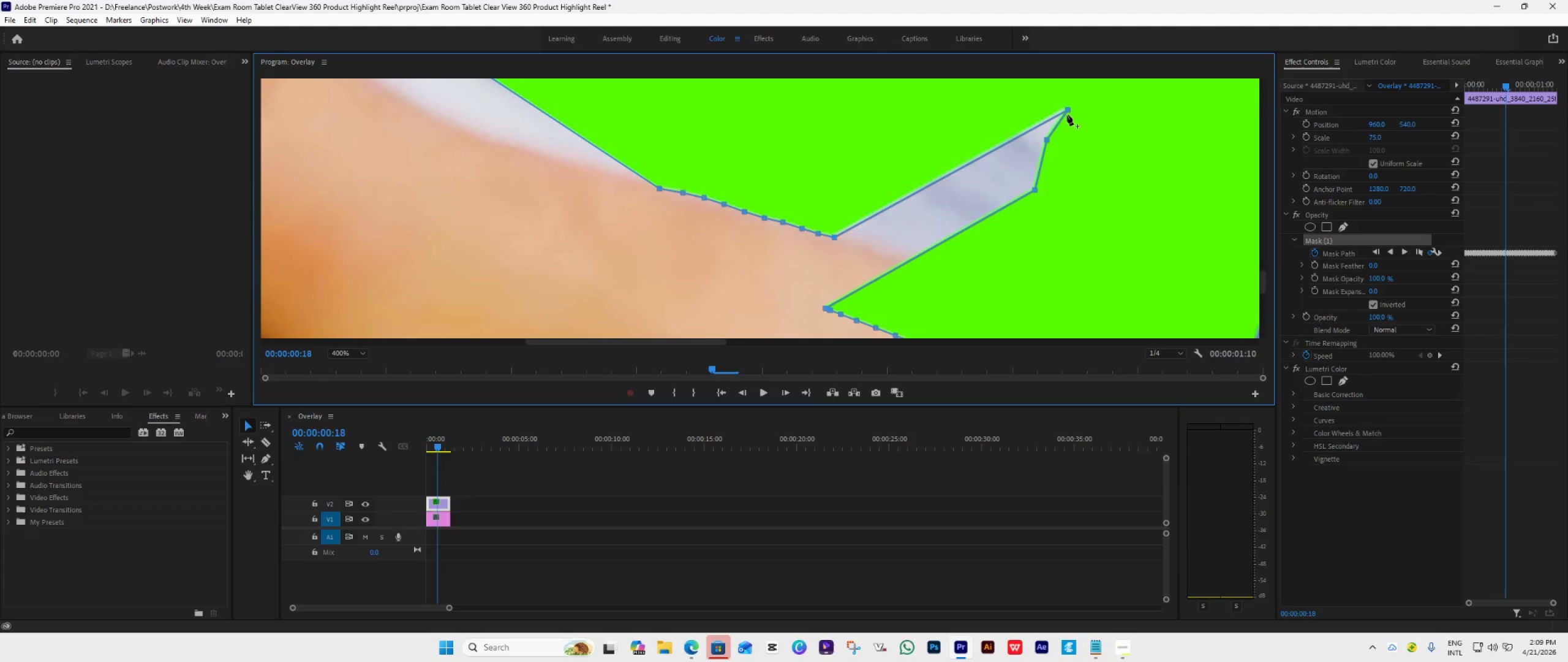 
left_click_drag(start_coordinate=[1067, 112], to_coordinate=[849, 245])
 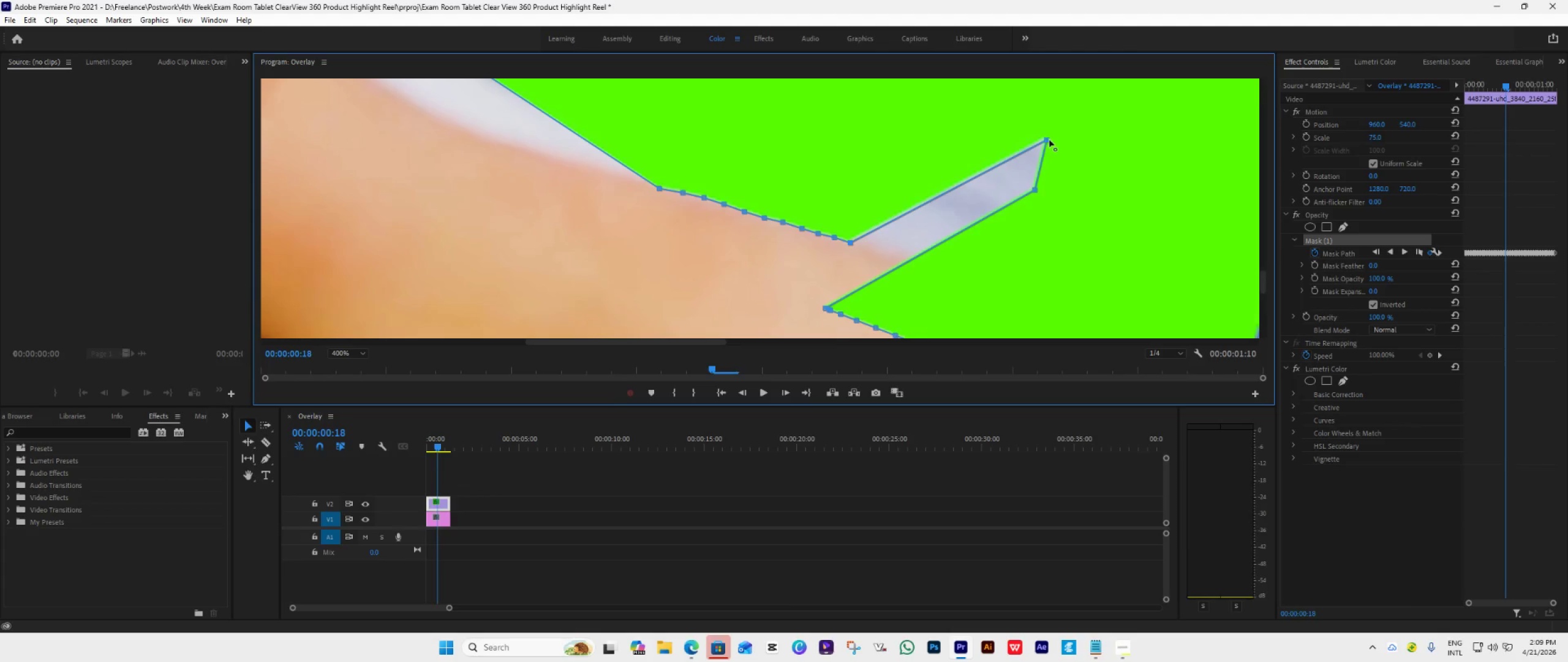 
left_click_drag(start_coordinate=[1048, 140], to_coordinate=[867, 249])
 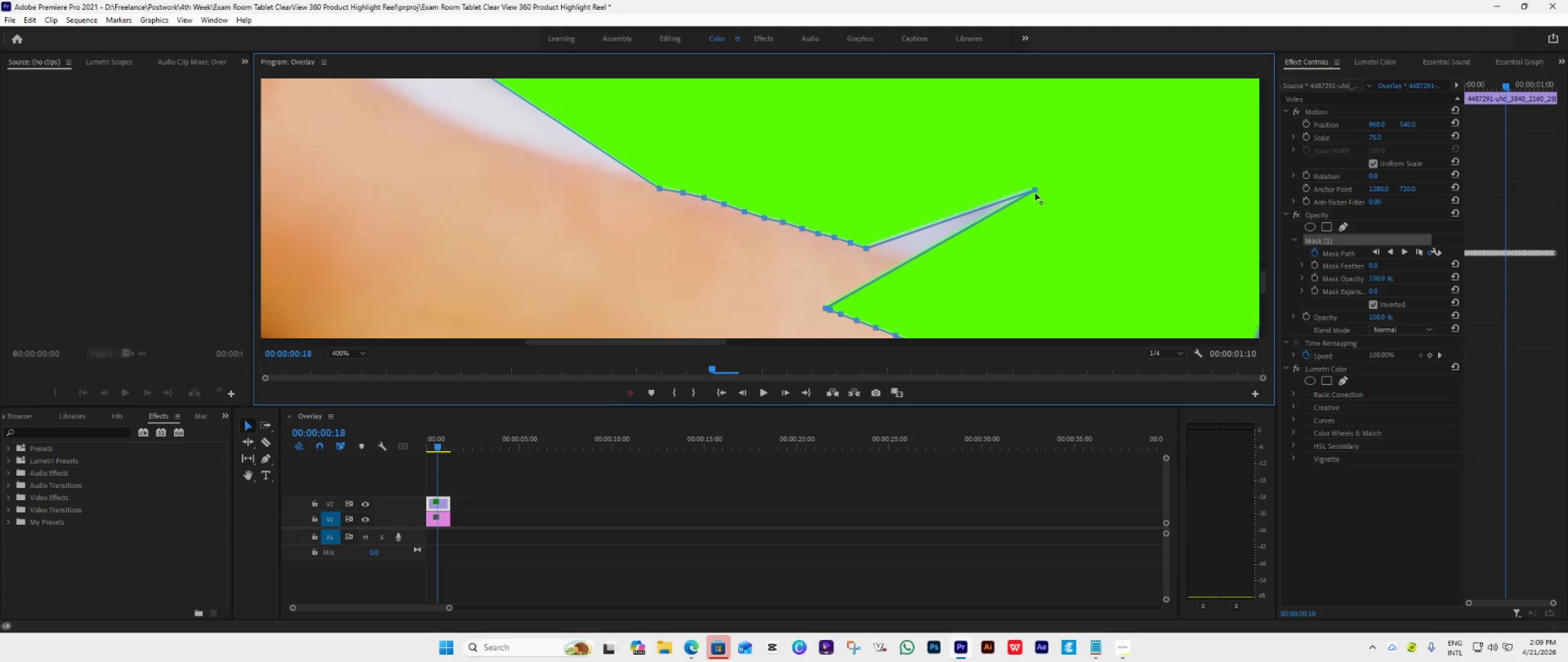 
left_click_drag(start_coordinate=[1035, 189], to_coordinate=[880, 255])
 